 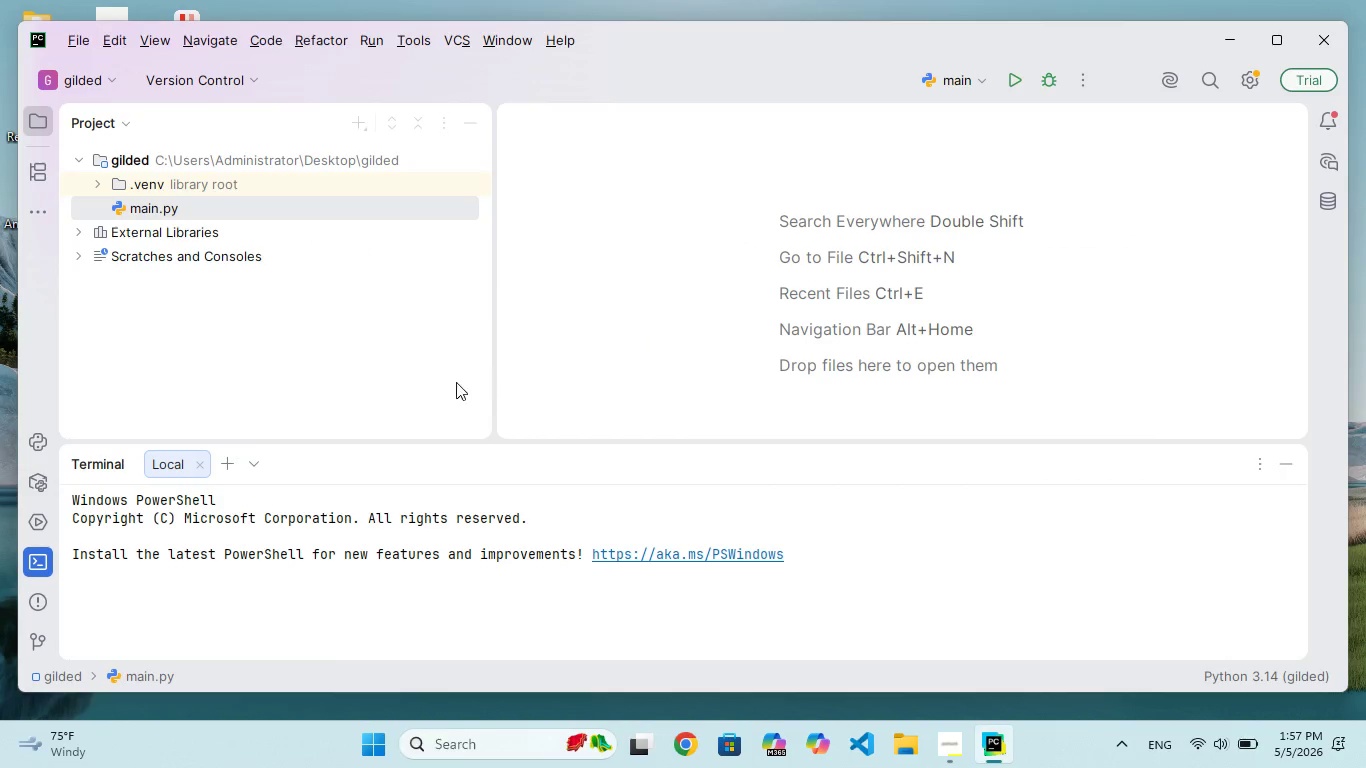 
left_click([368, 133])
 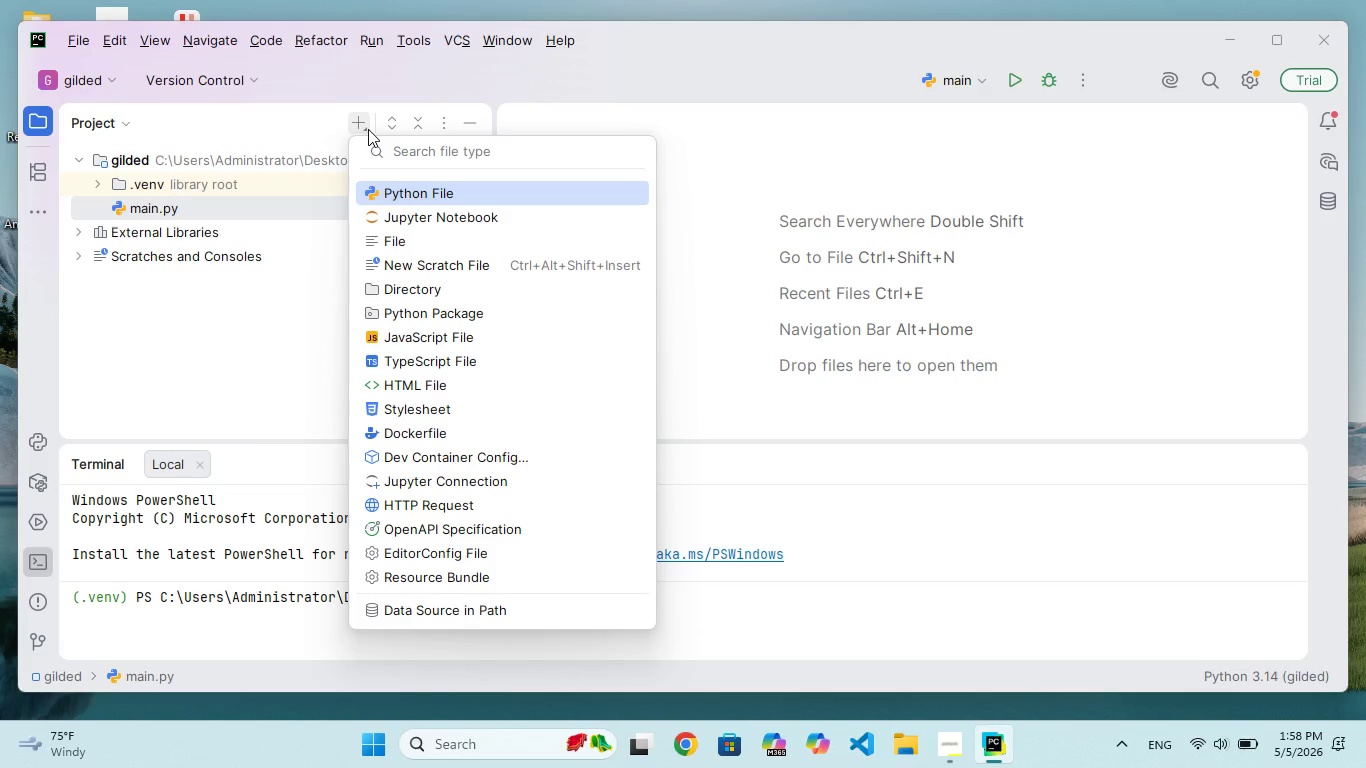 
wait(72.33)
 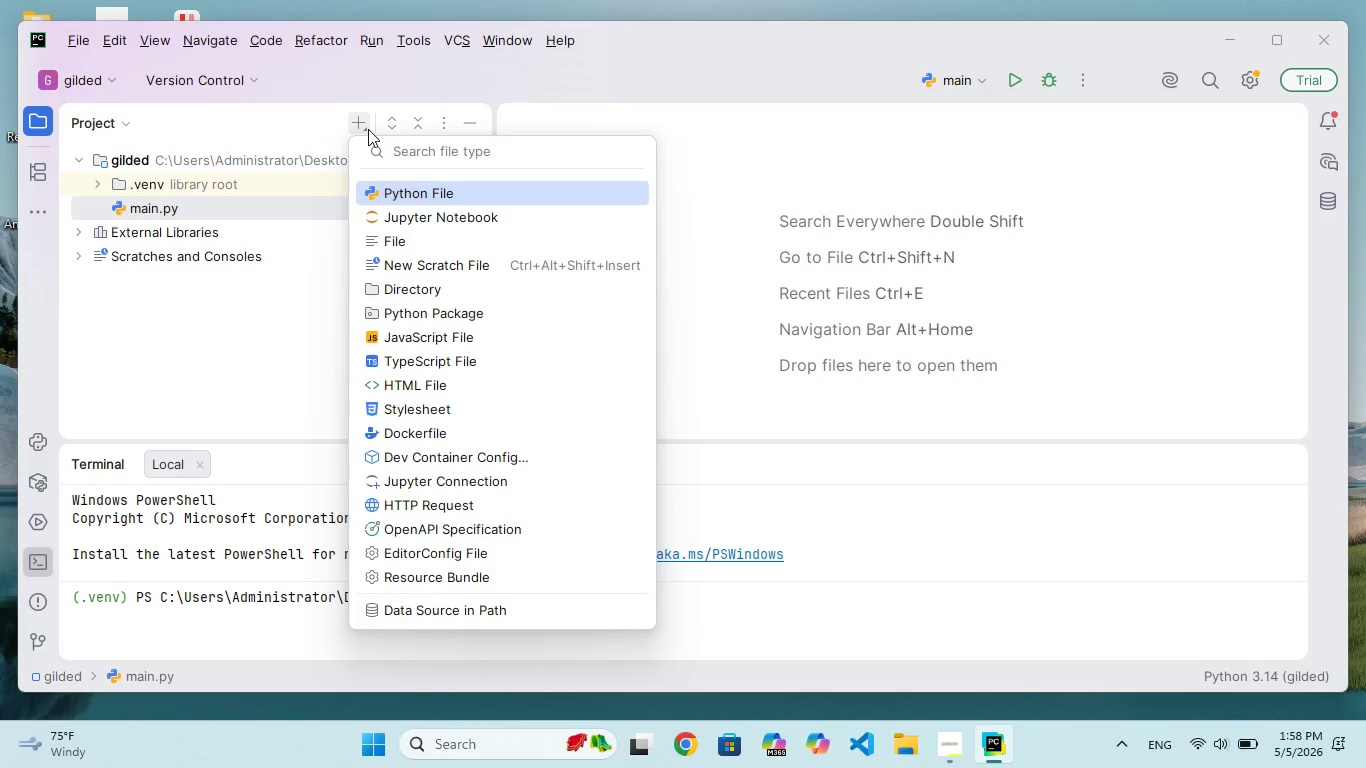 
key(ArrowDown)
 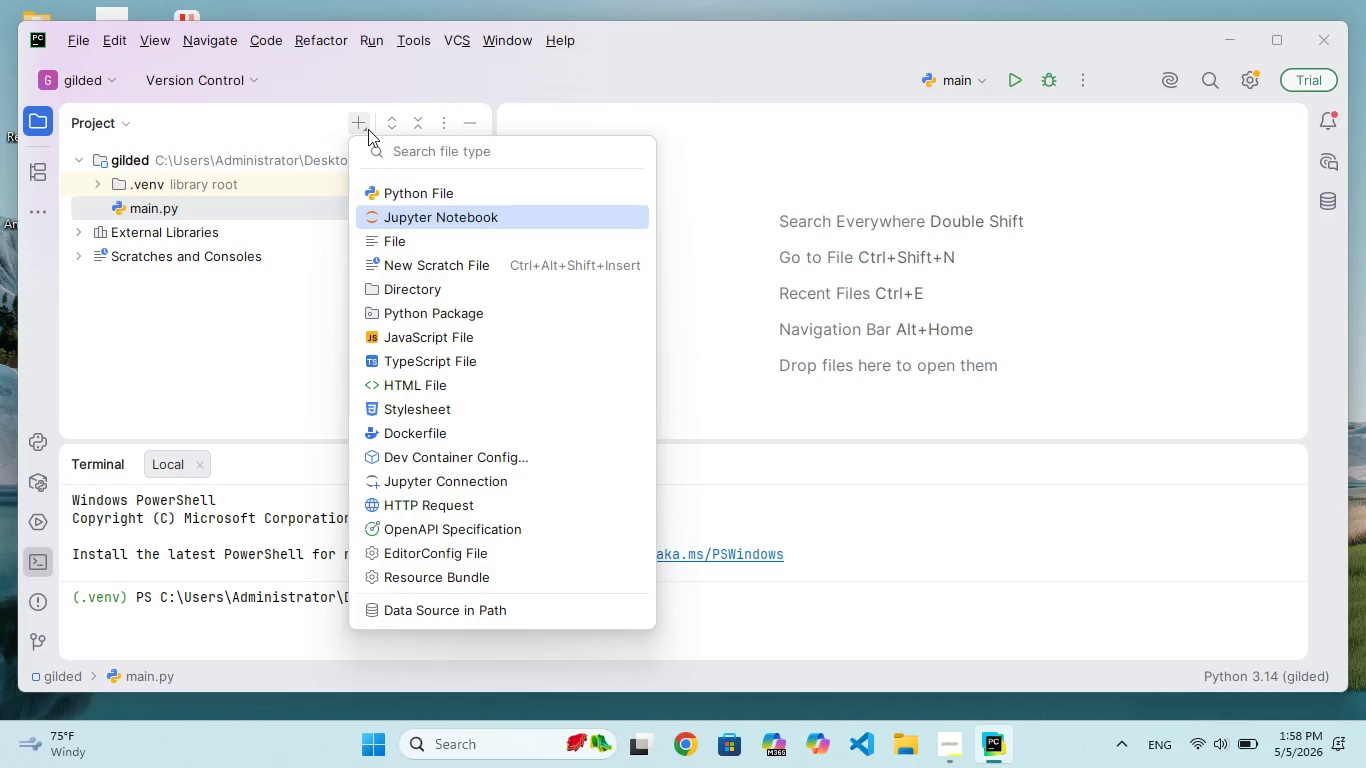 
key(ArrowDown)
 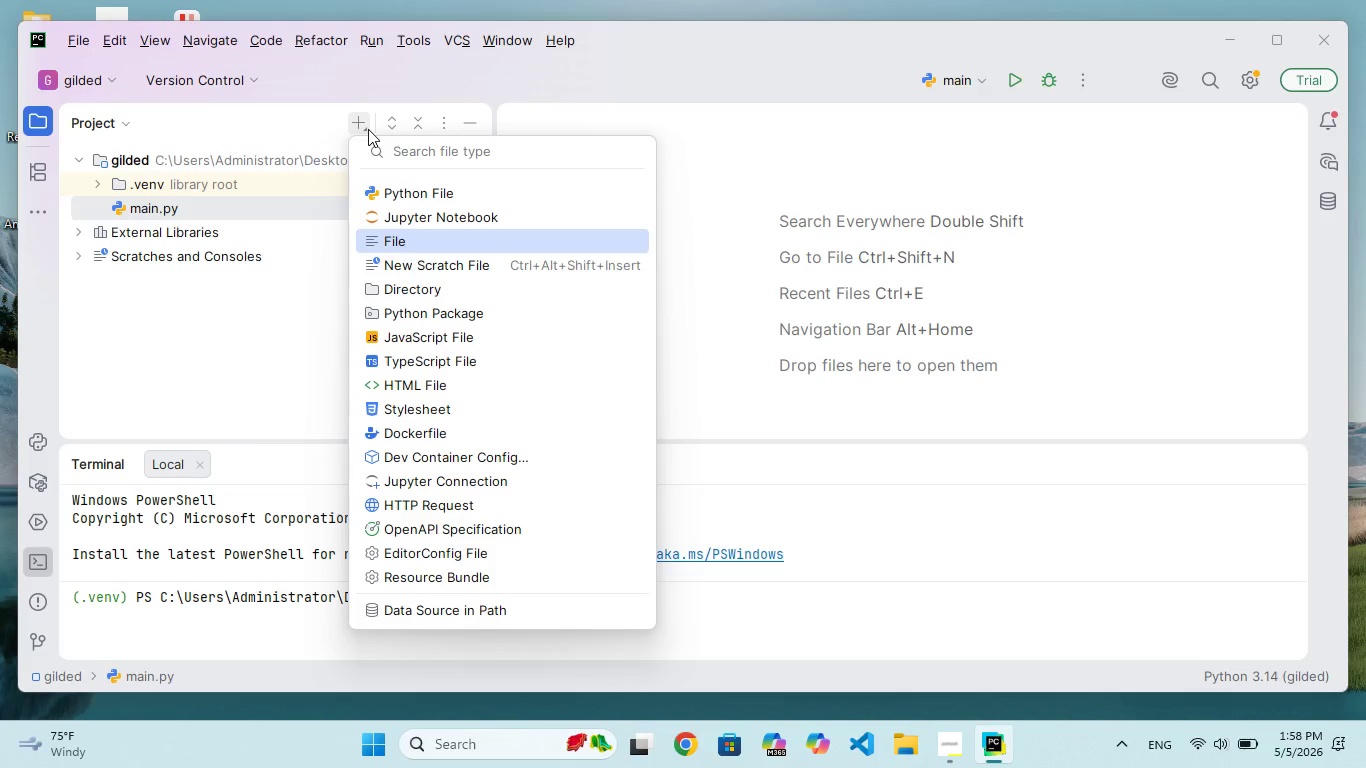 
key(ArrowDown)
 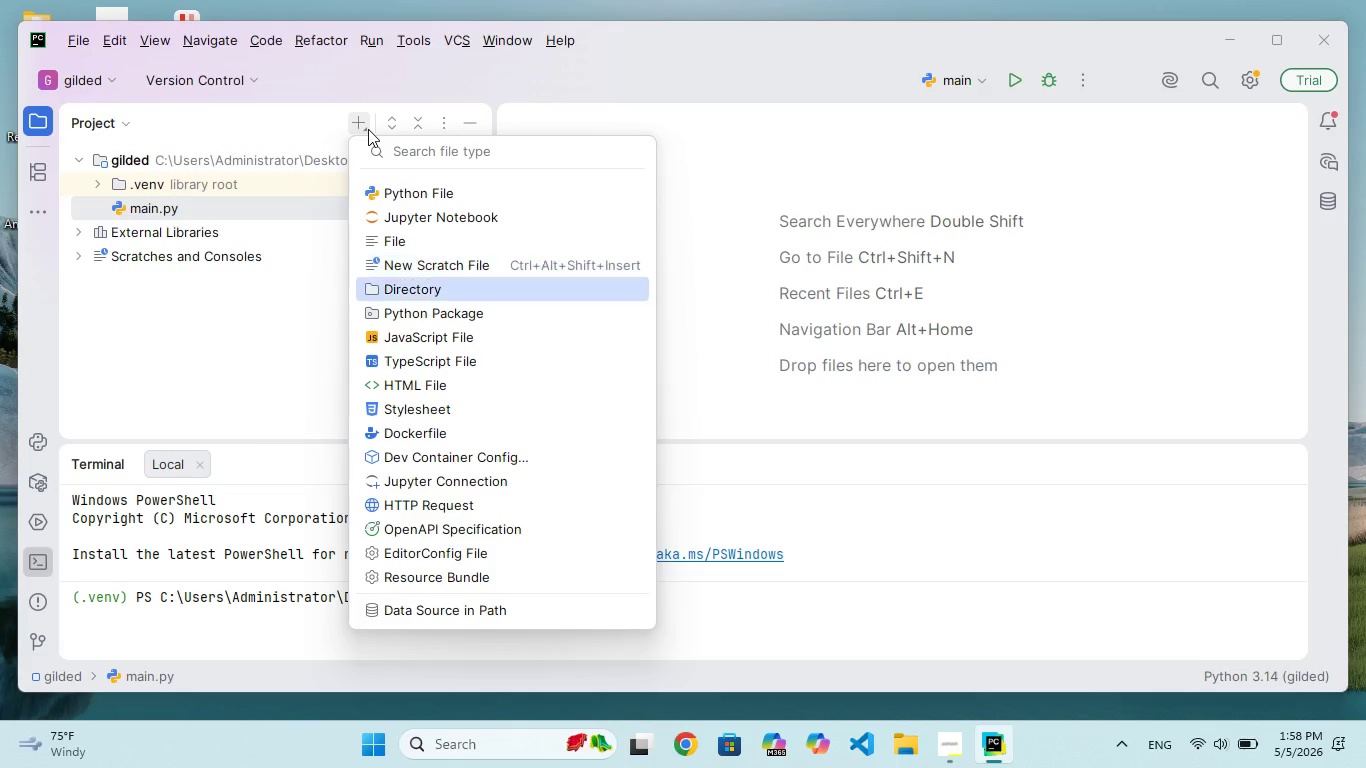 
key(ArrowDown)
 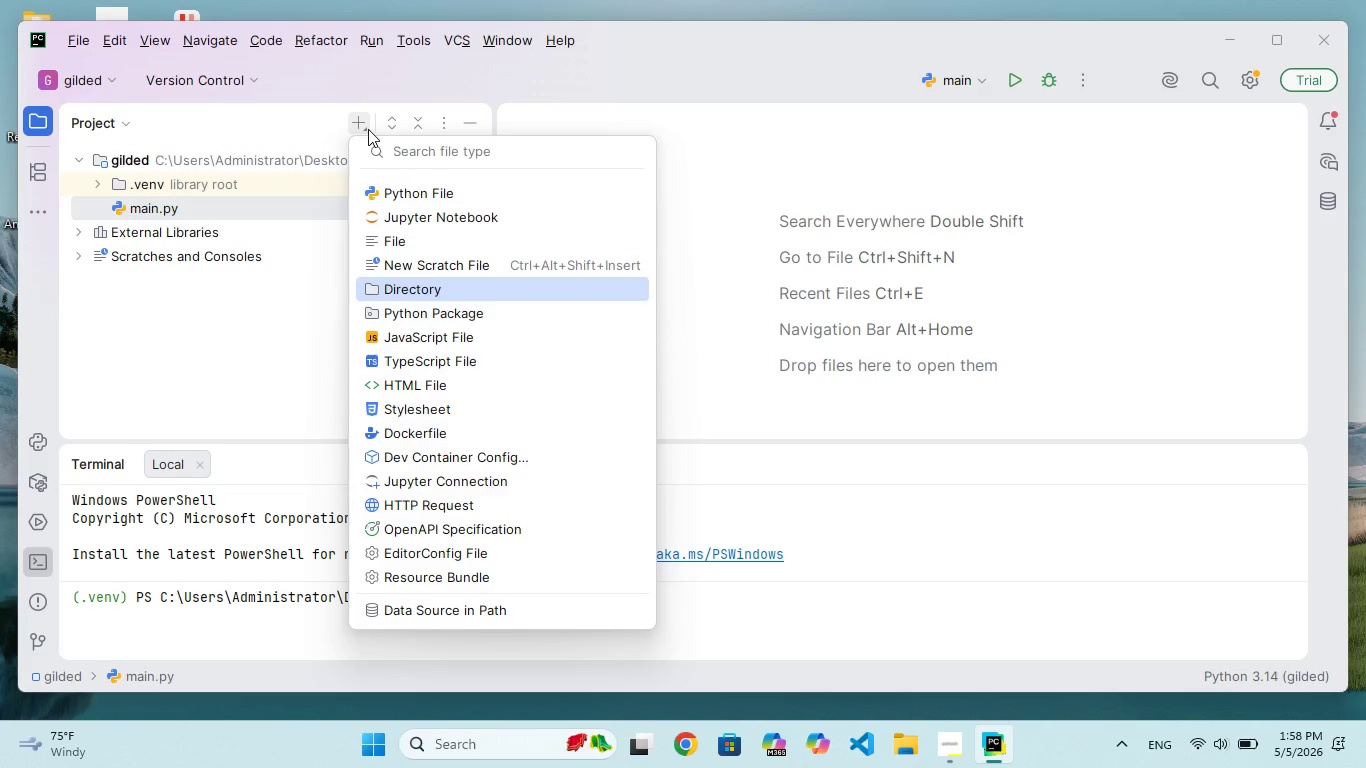 
key(Enter)
 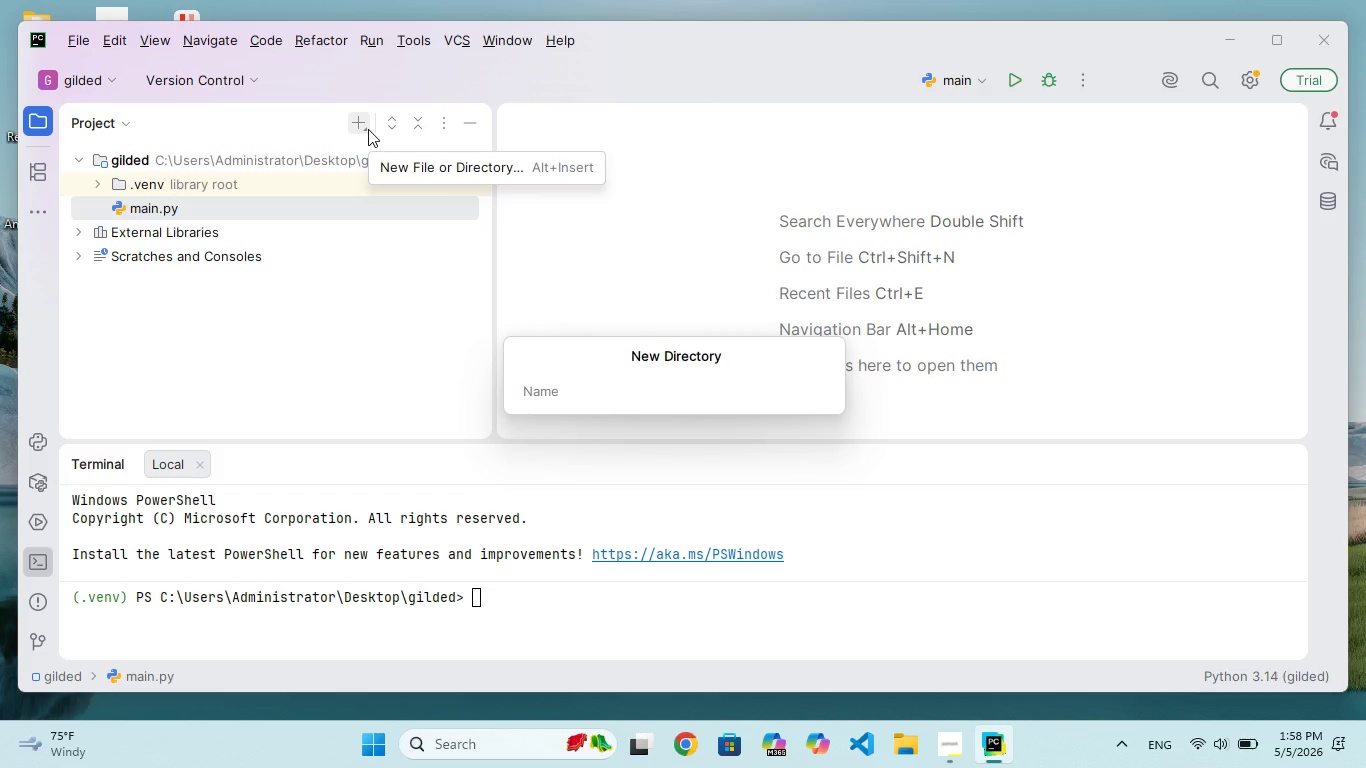 
type(app)
 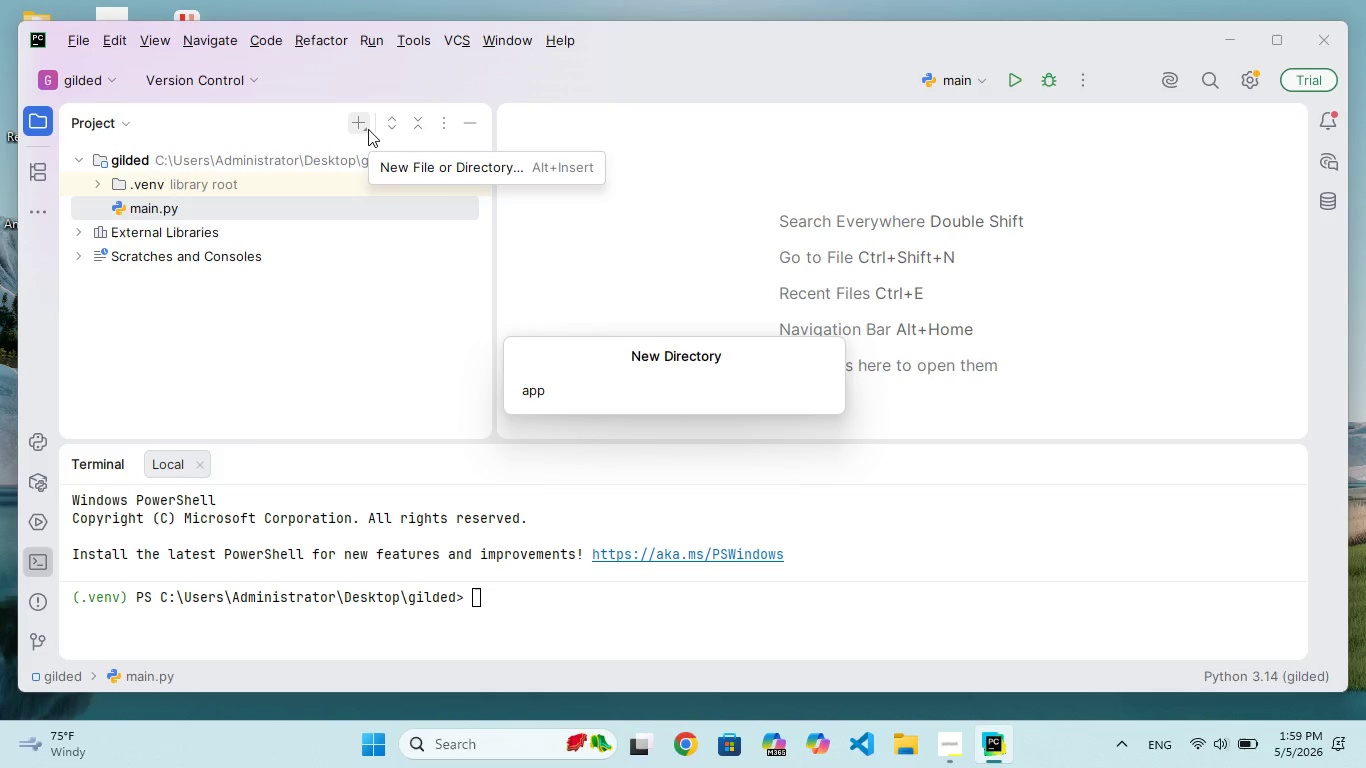 
key(Enter)
 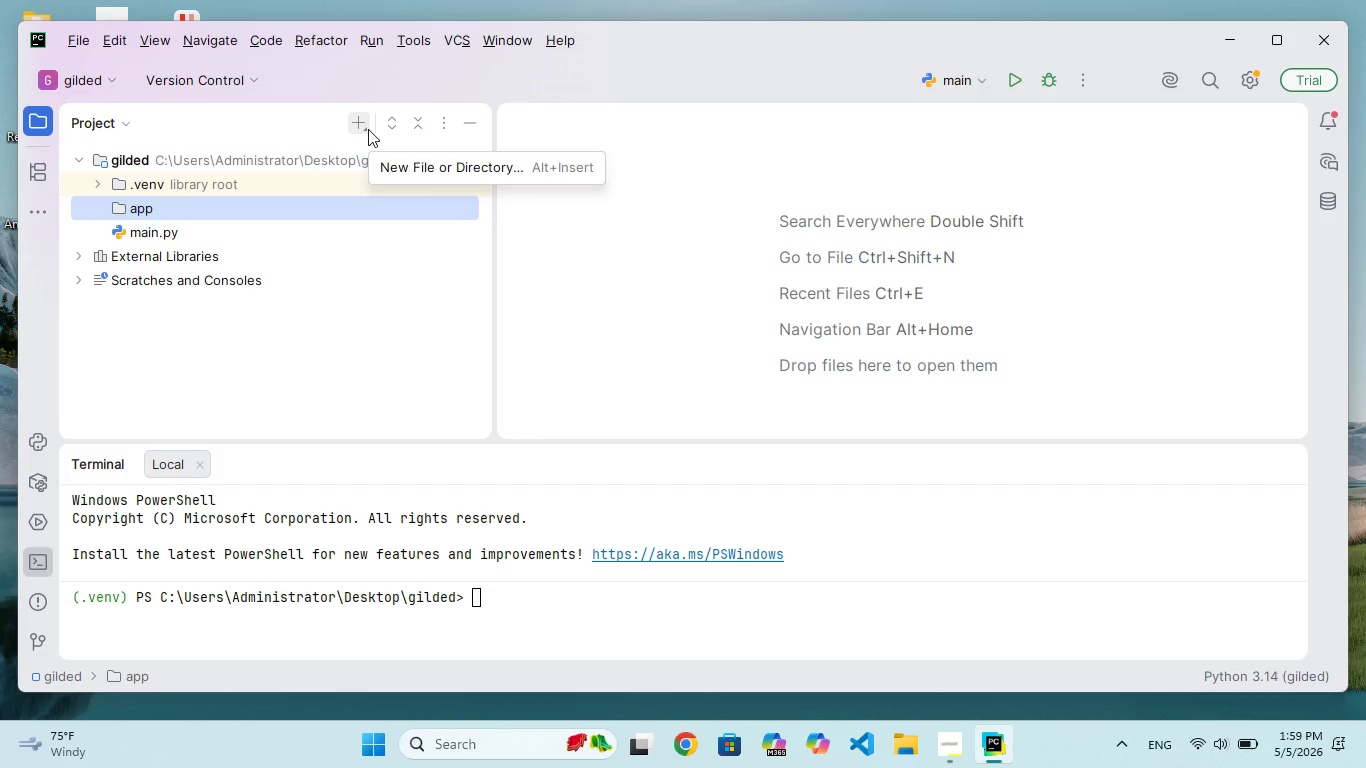 
wait(59.33)
 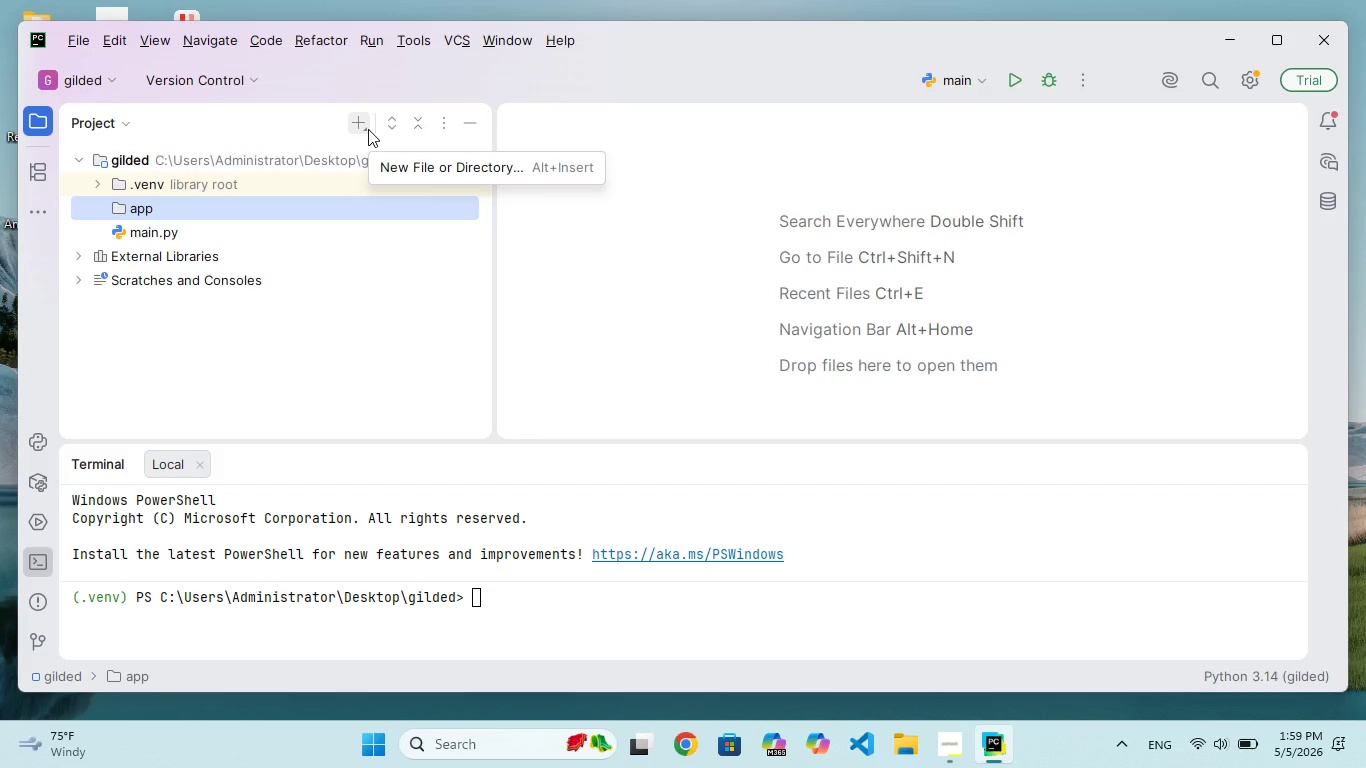 
left_click([368, 129])
 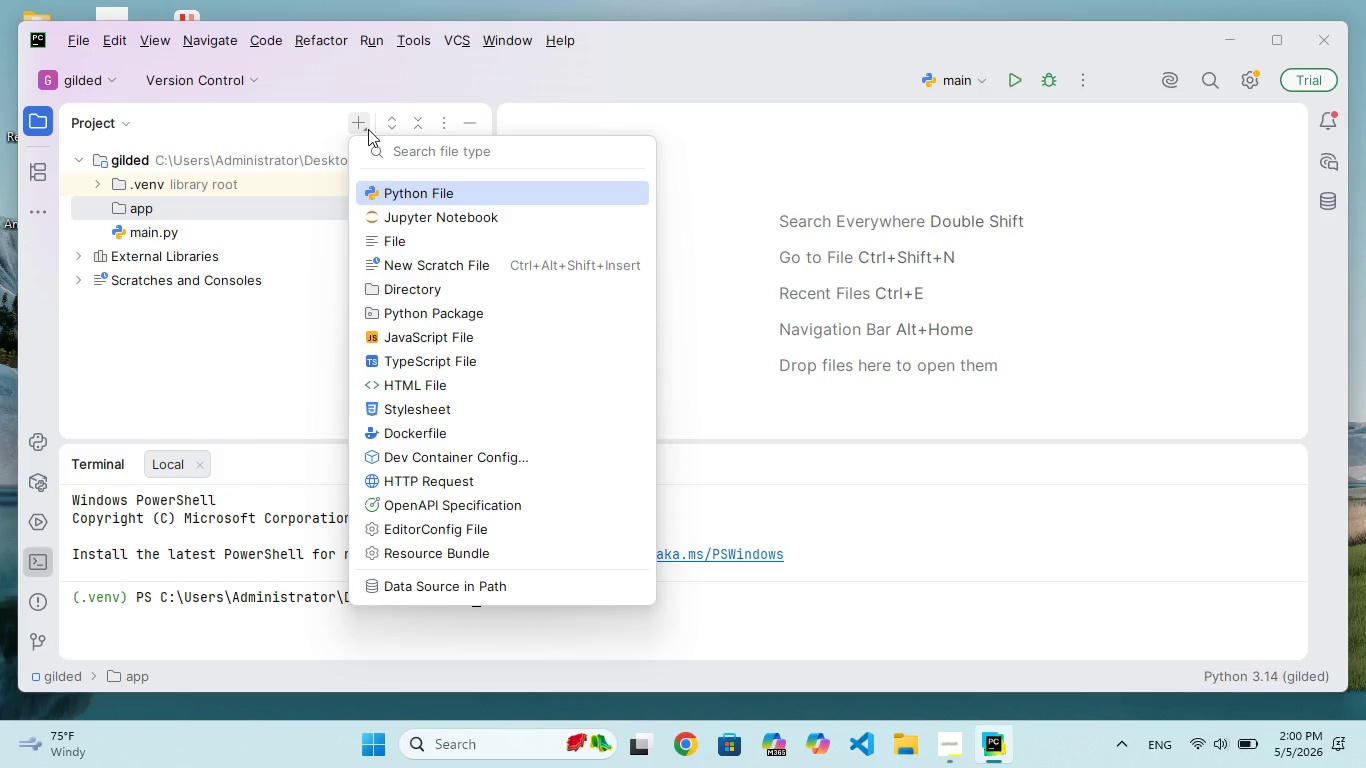 
wait(5.52)
 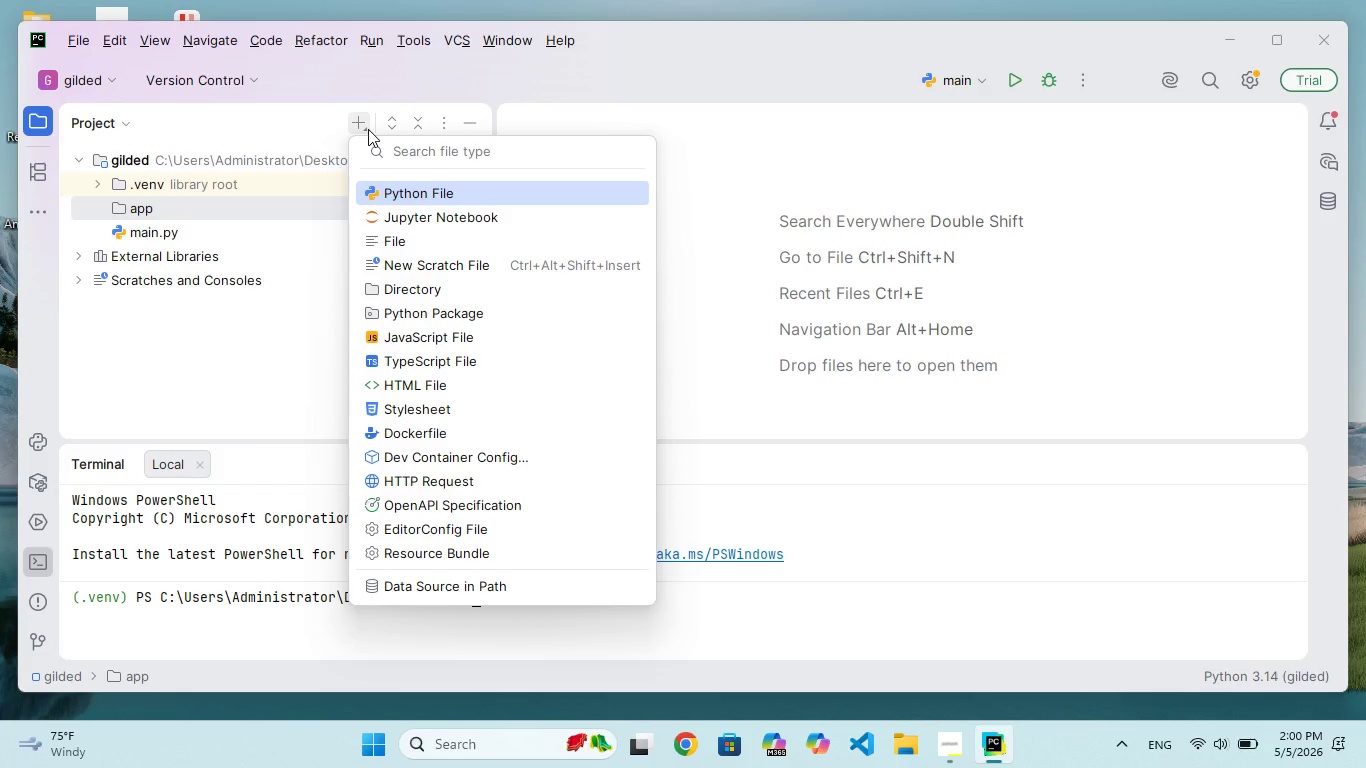 
left_click([418, 193])
 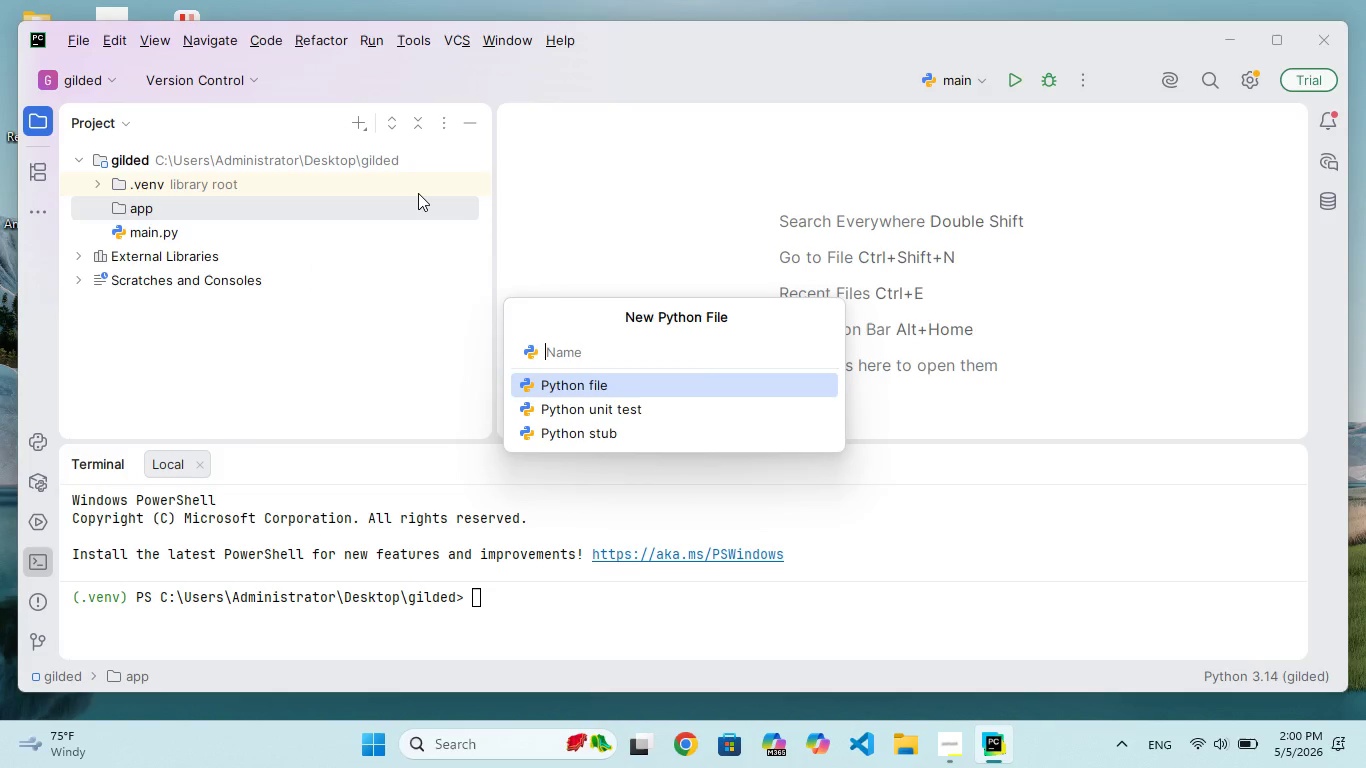 
type(main.py)
 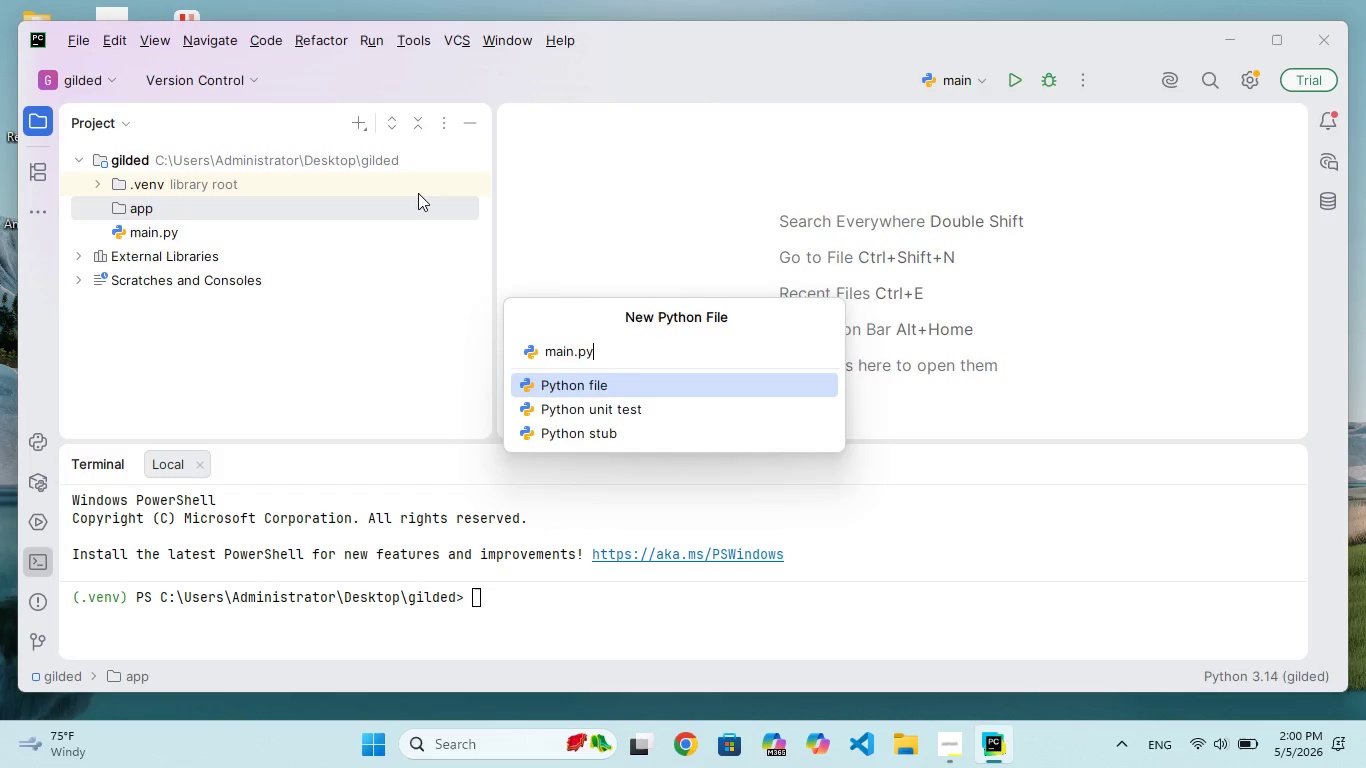 
key(Enter)
 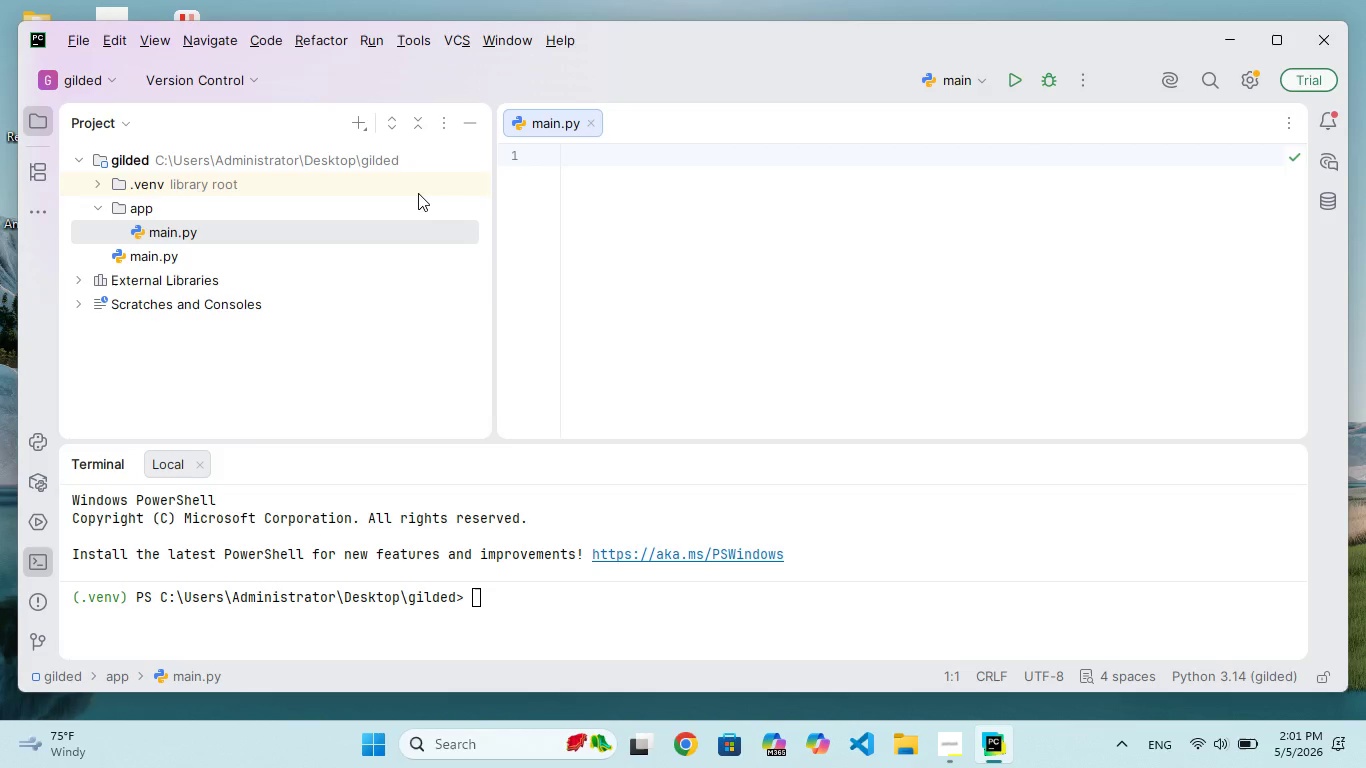 
wait(64.31)
 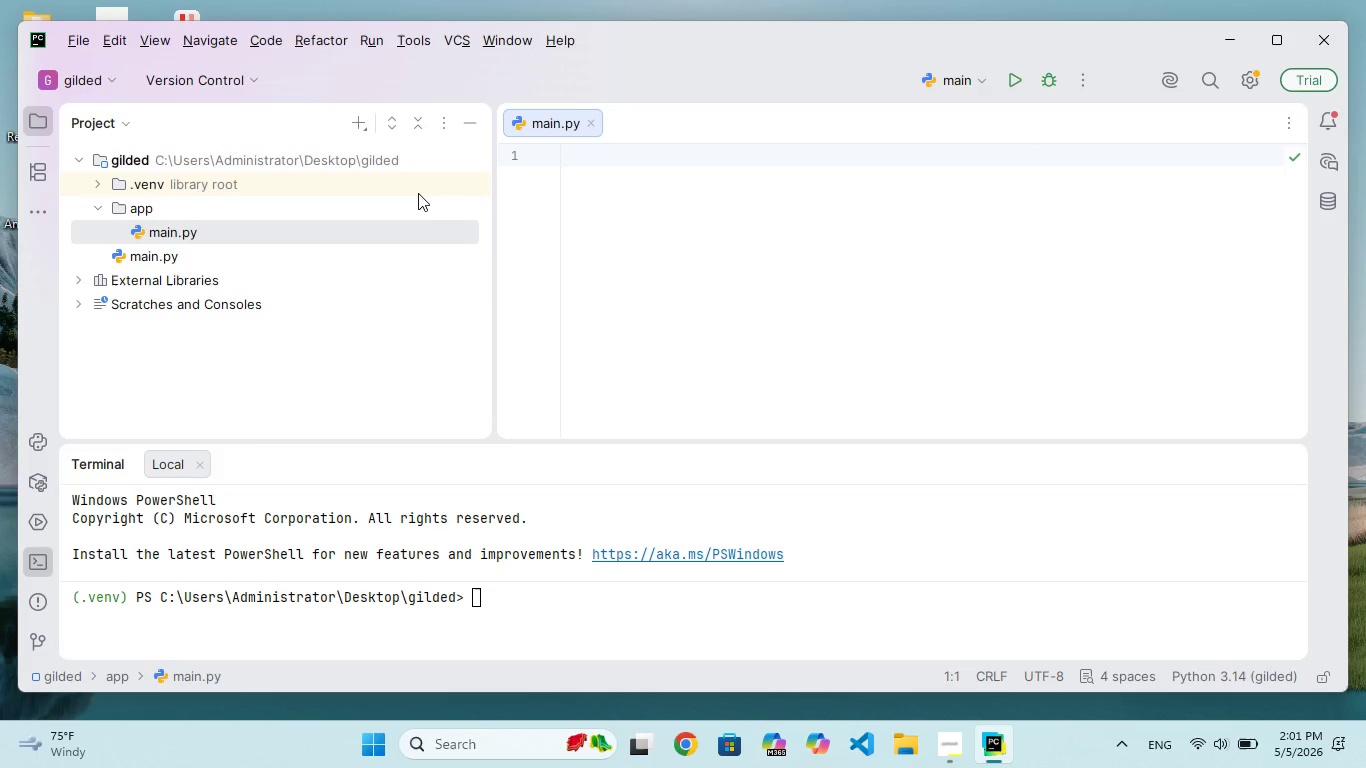 
left_click([186, 256])
 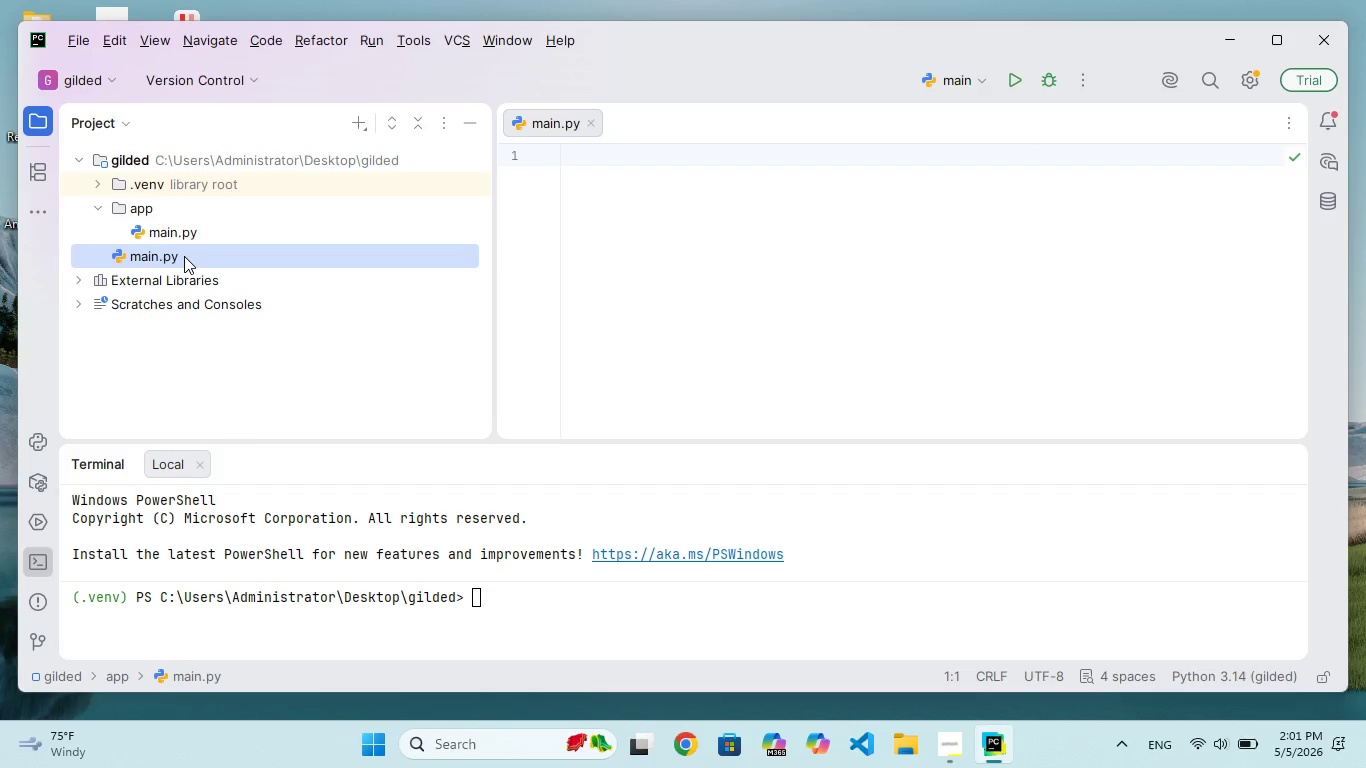 
right_click([184, 256])
 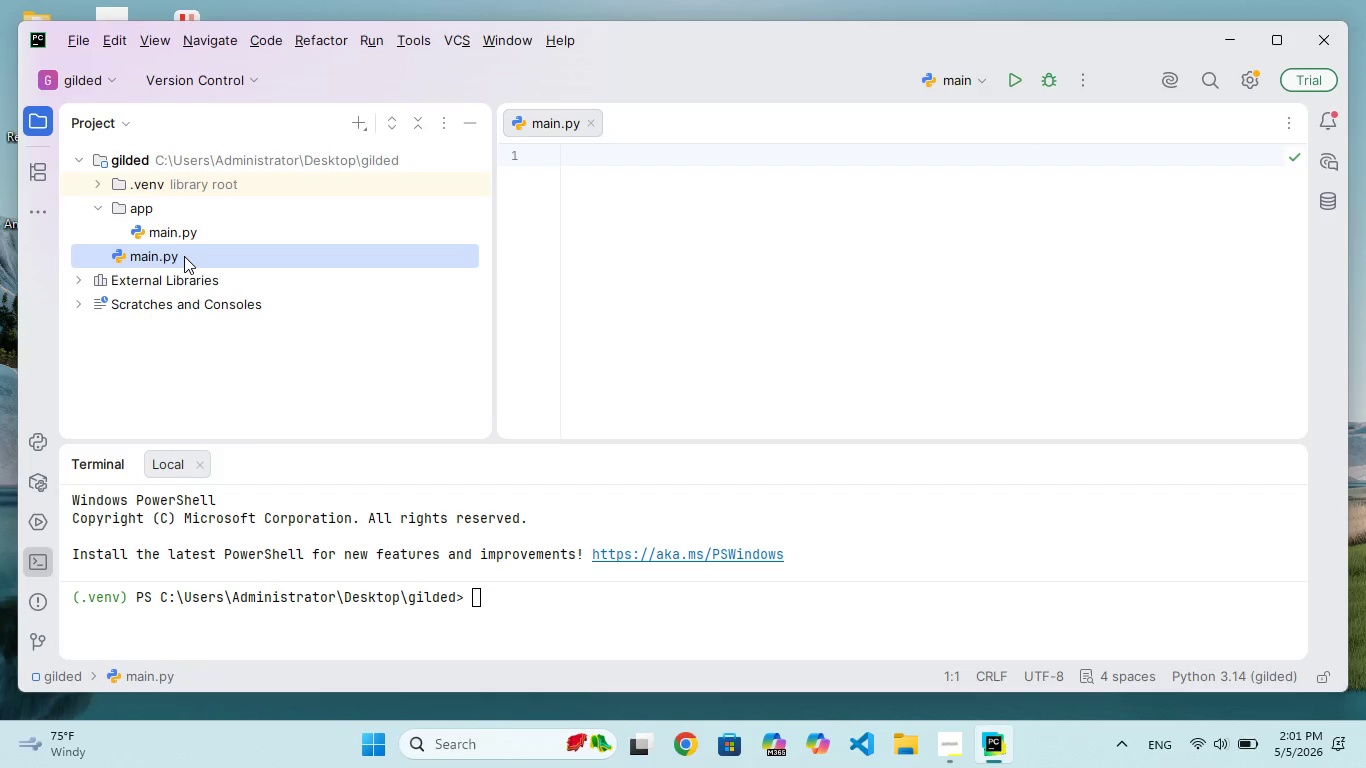 
mouse_move([210, 271])
 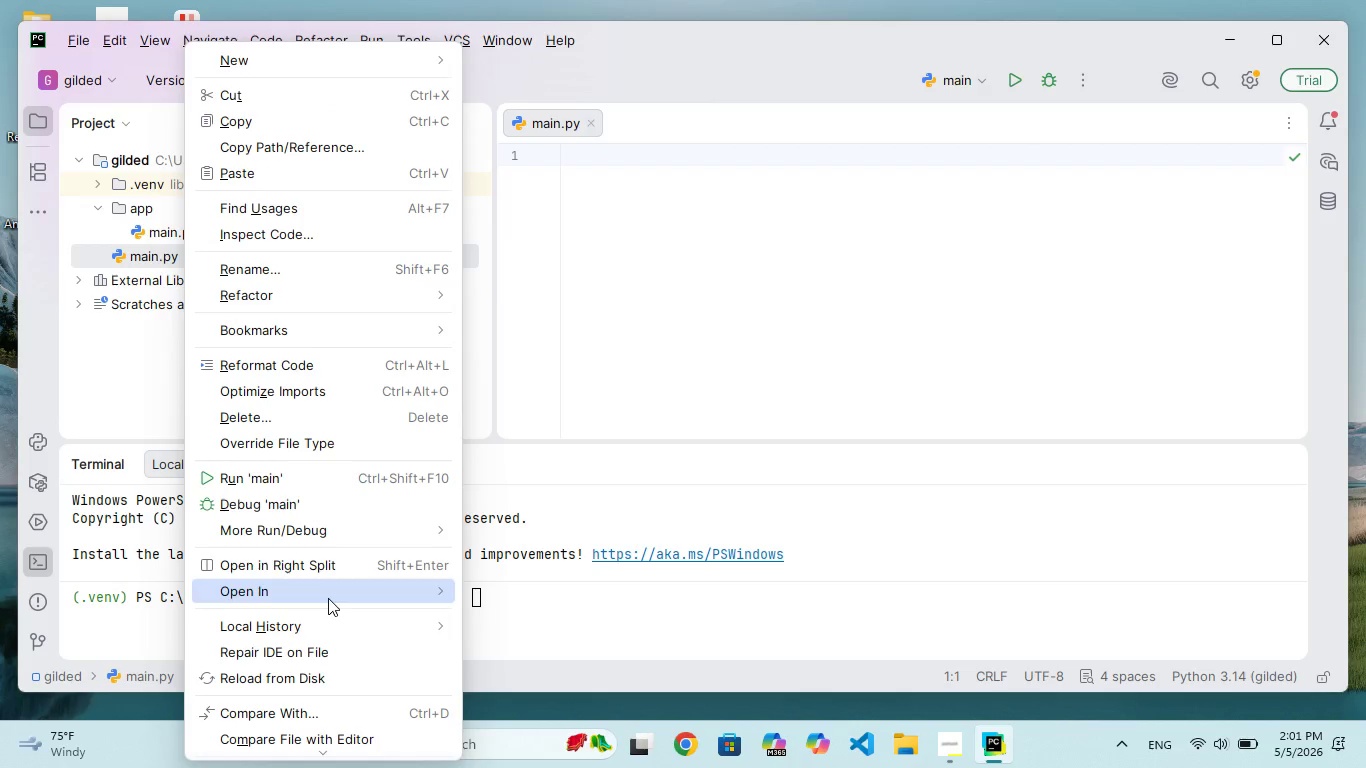 
wait(7.38)
 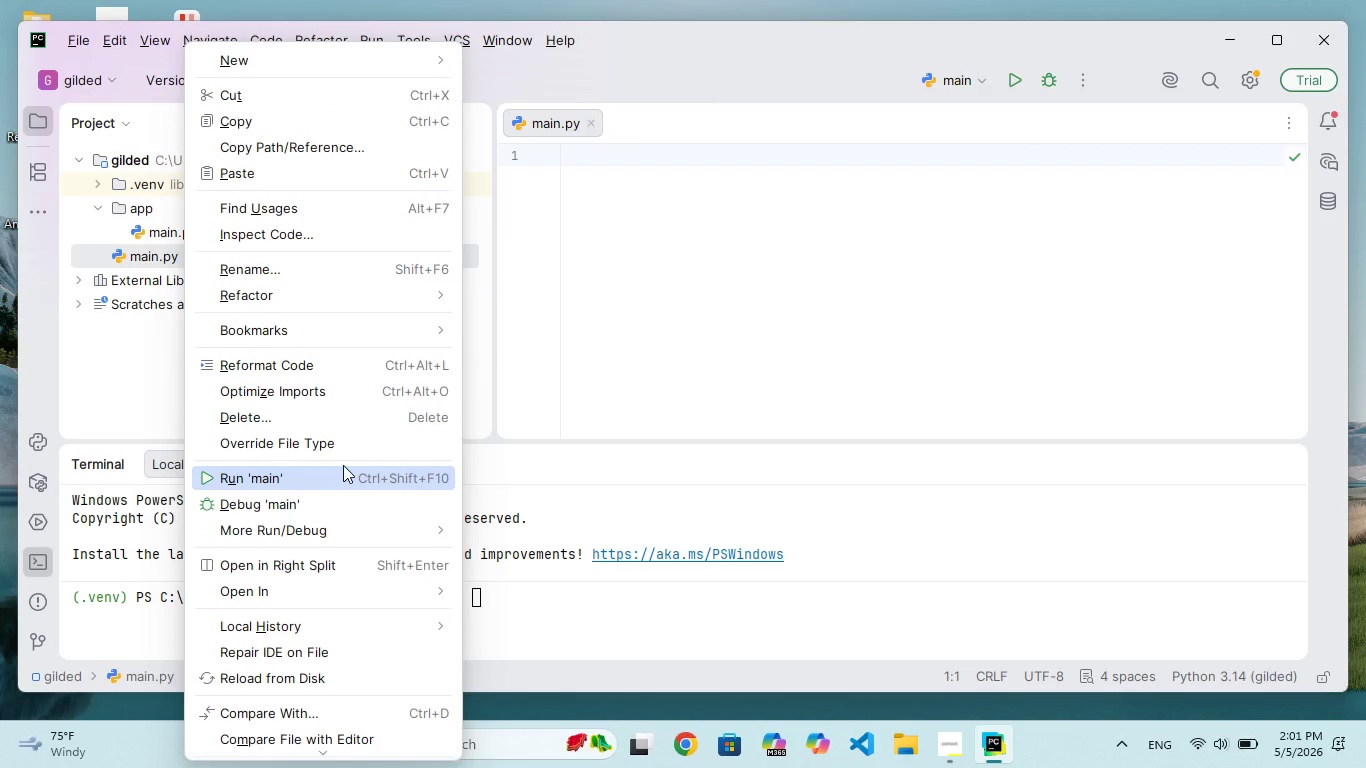 
left_click([269, 418])
 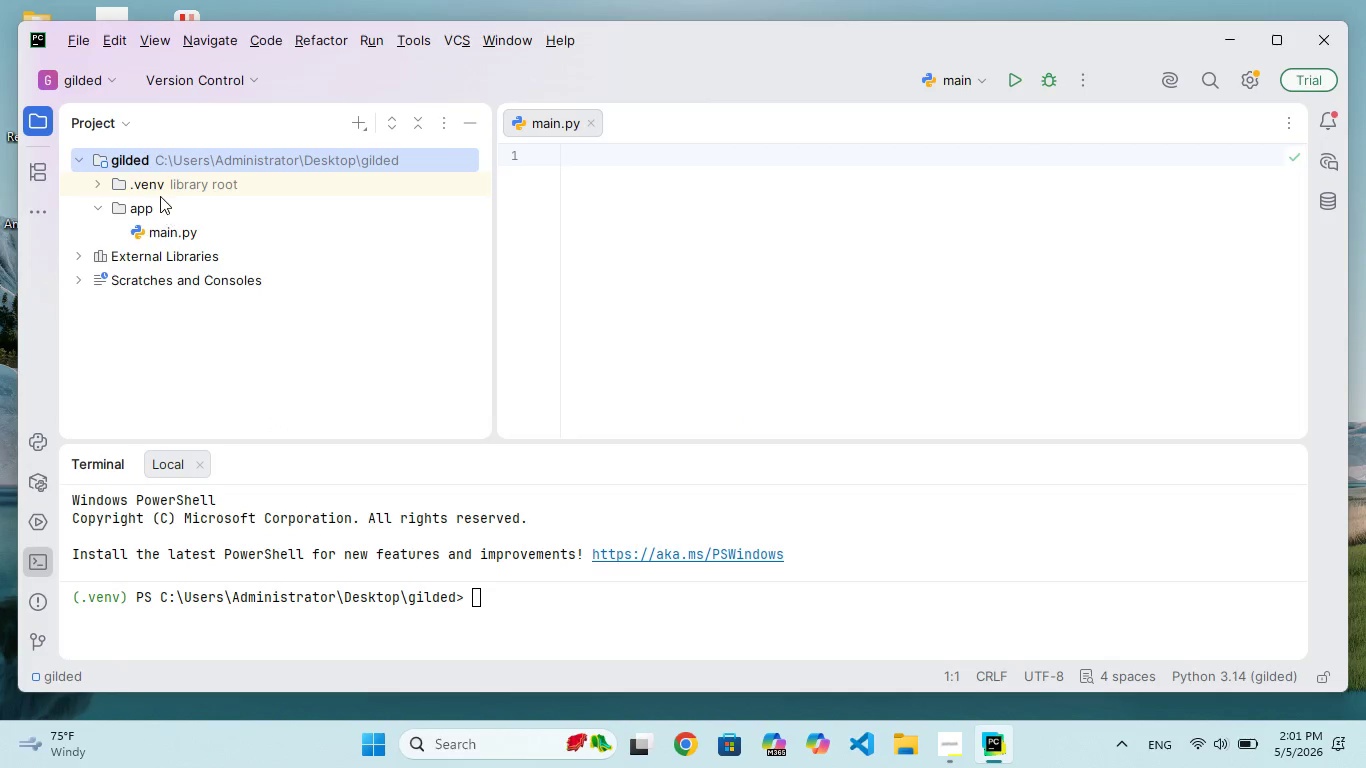 
wait(5.31)
 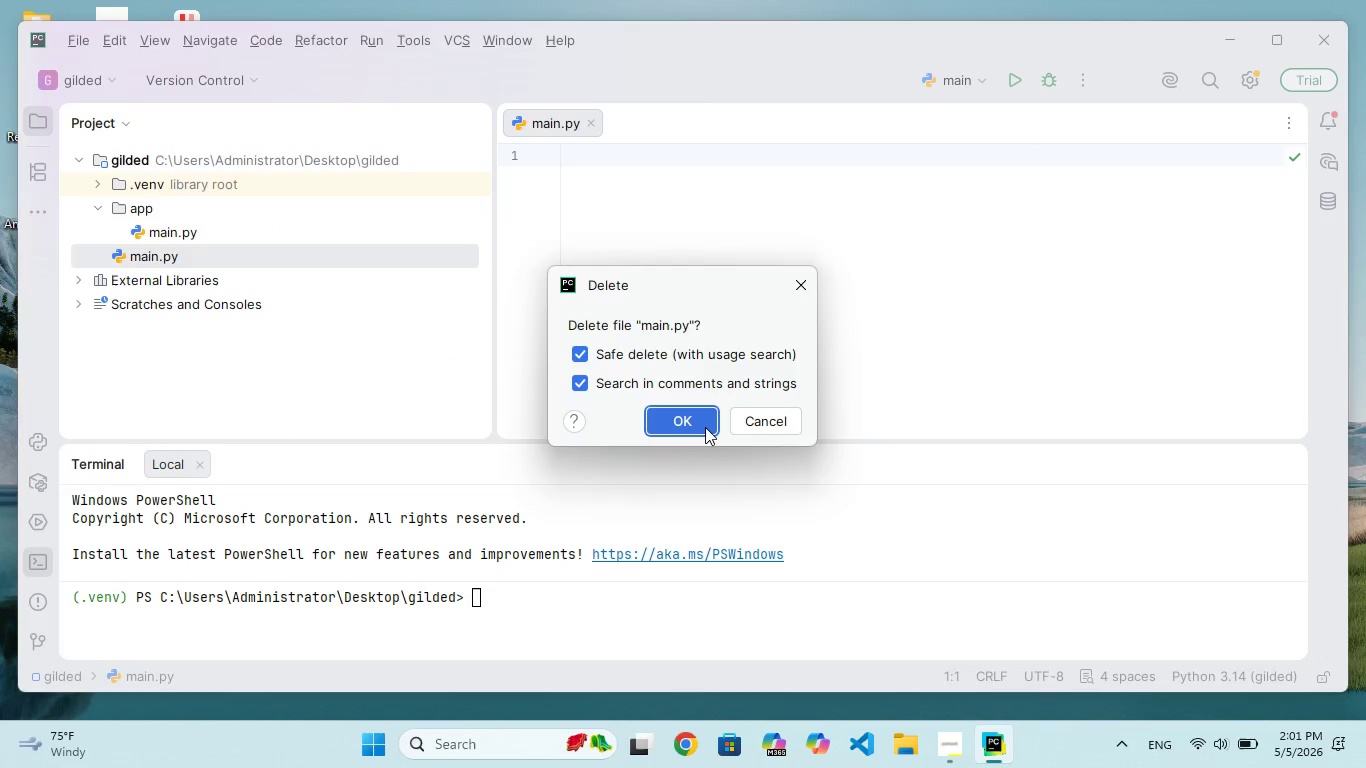 
left_click([359, 129])
 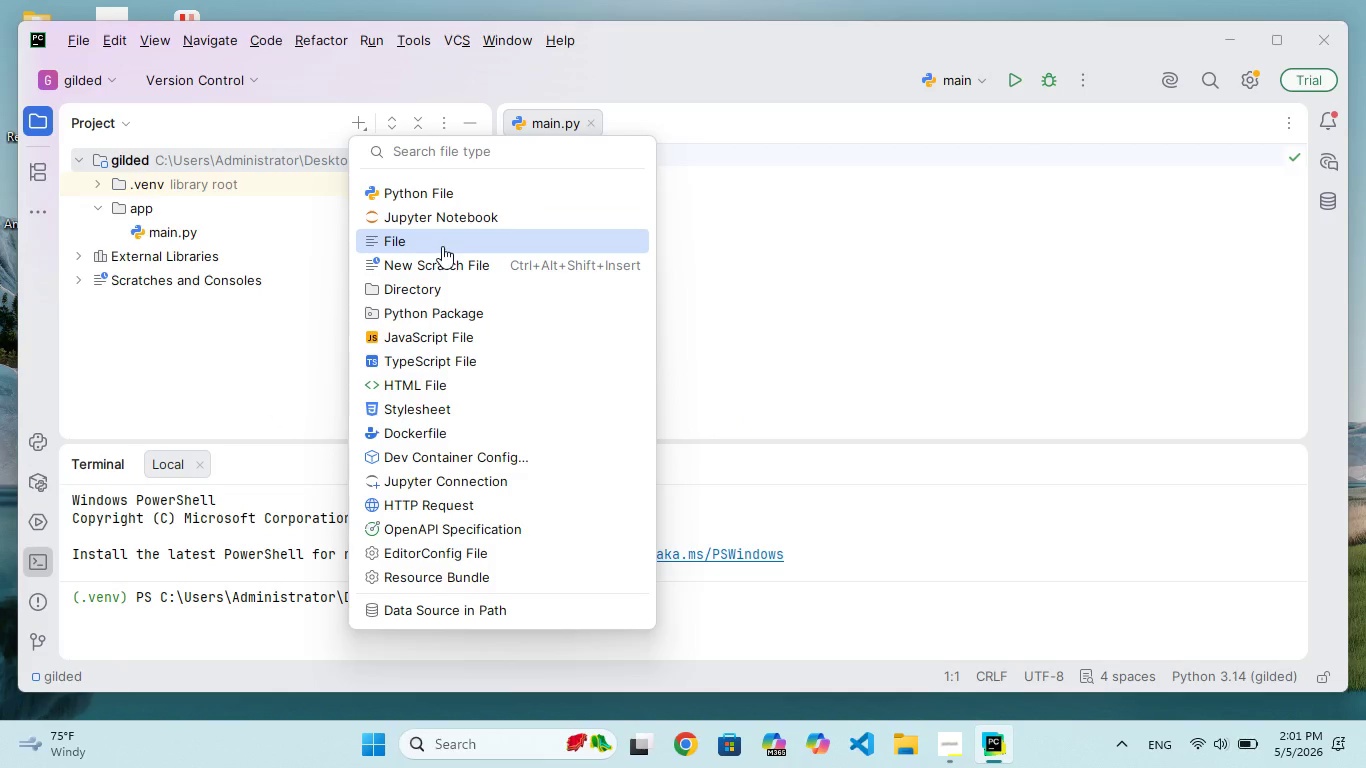 
left_click([443, 247])
 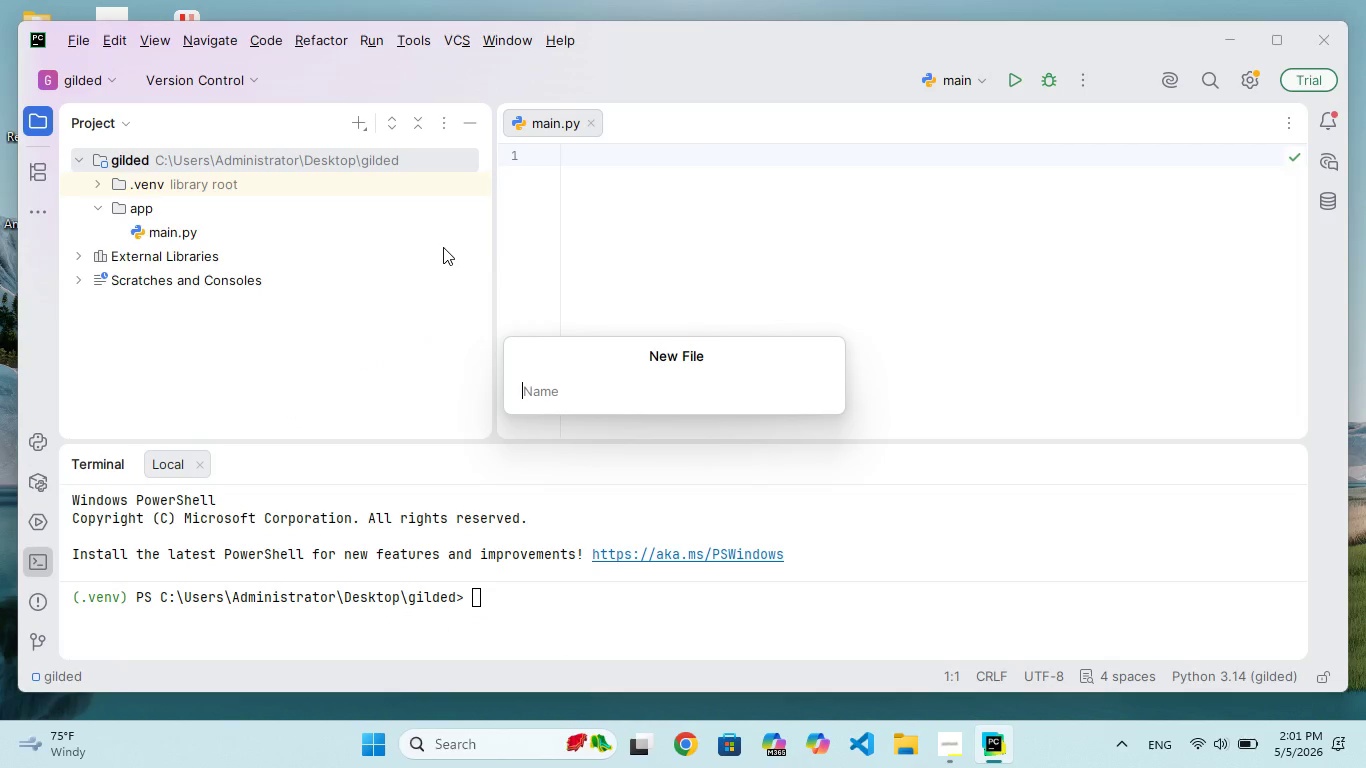 
type(requirments.txt)
 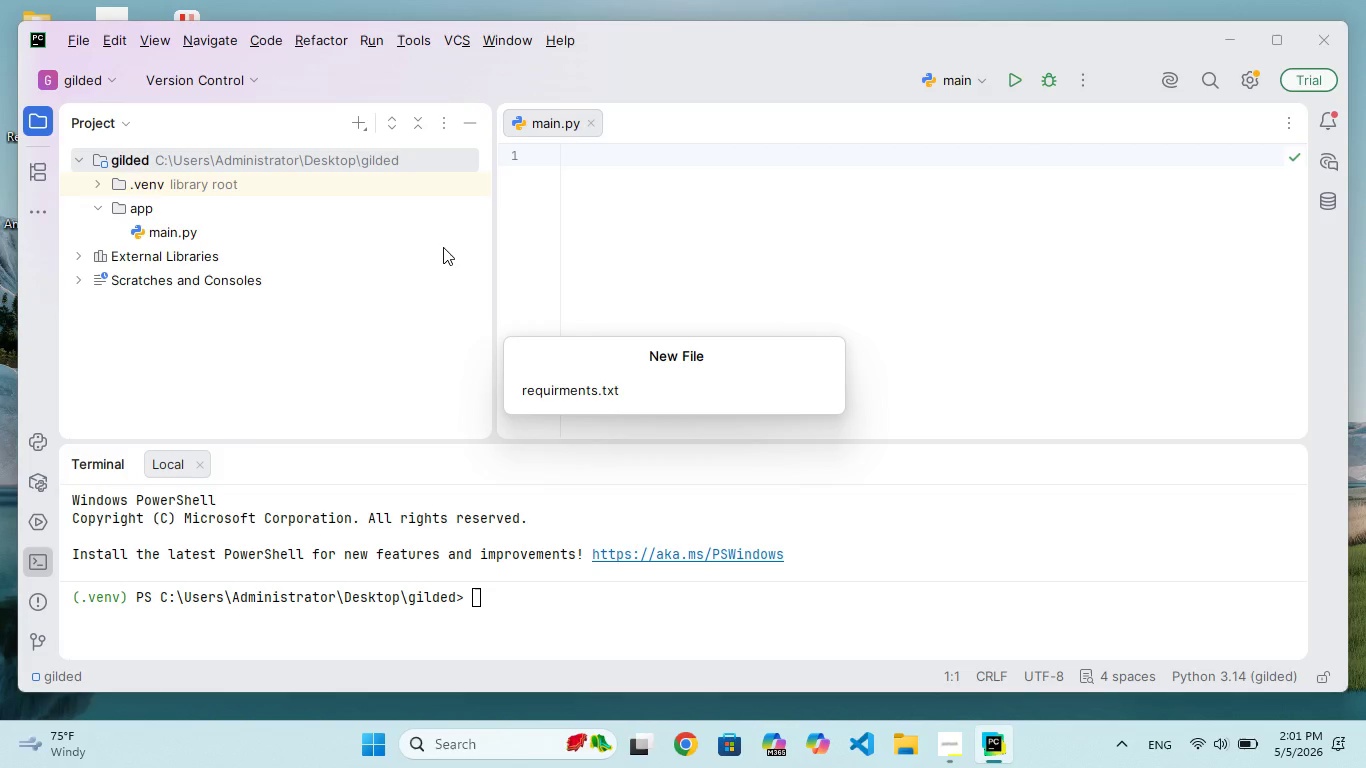 
key(Enter)
 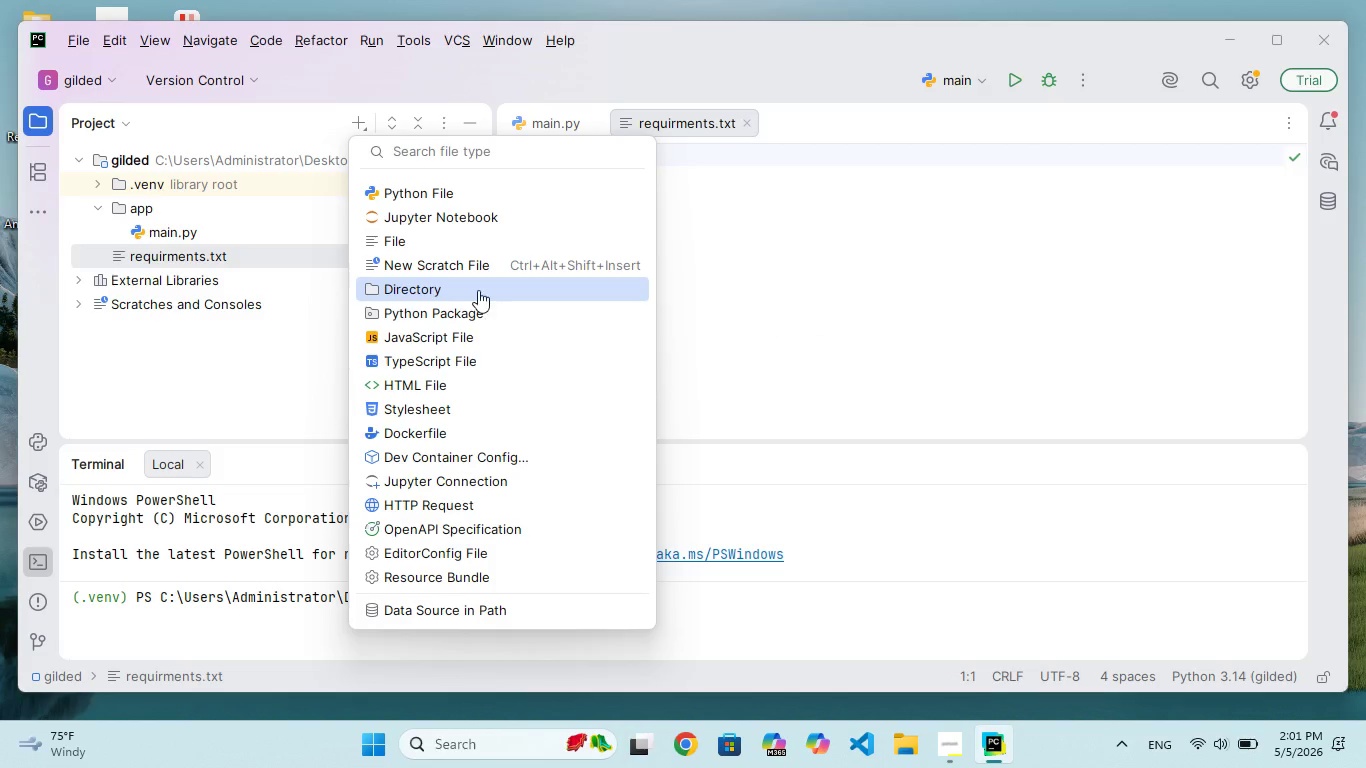 
wait(5.45)
 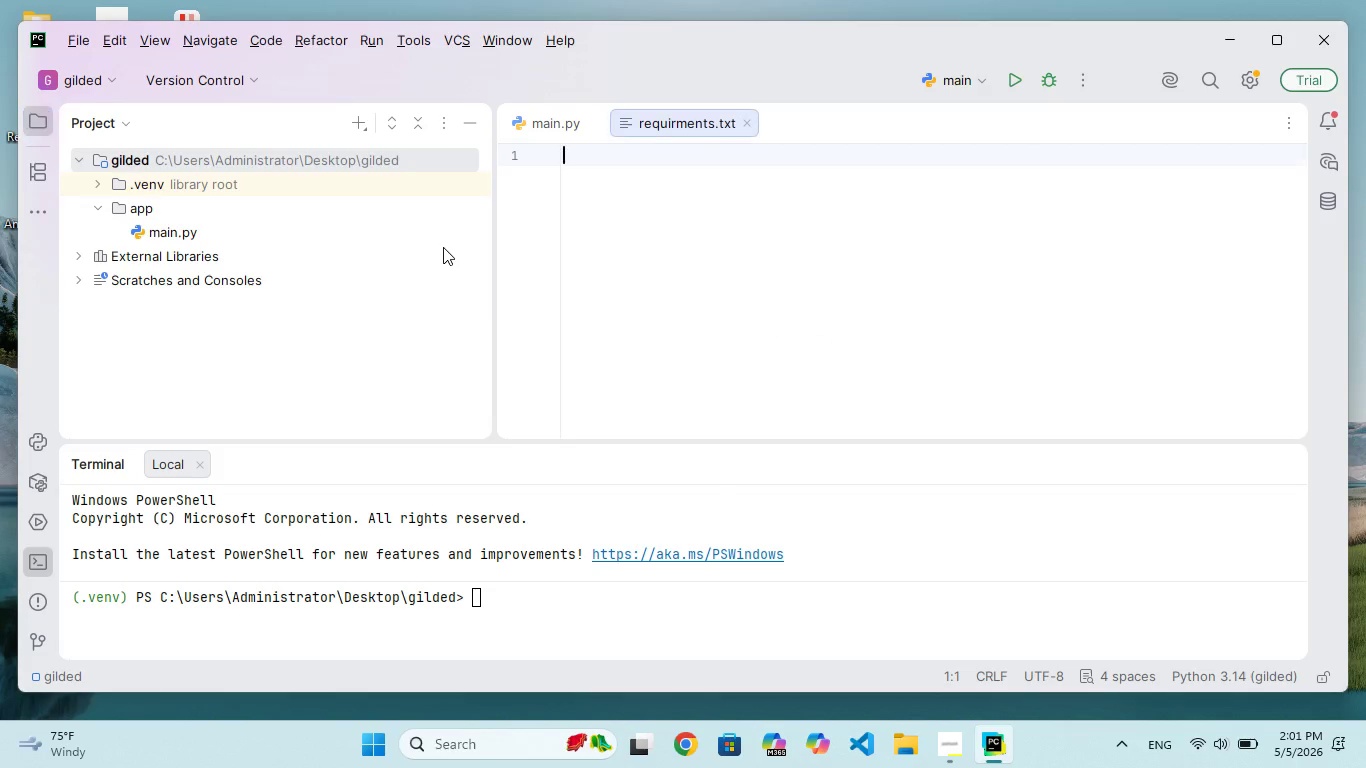 
left_click([468, 244])
 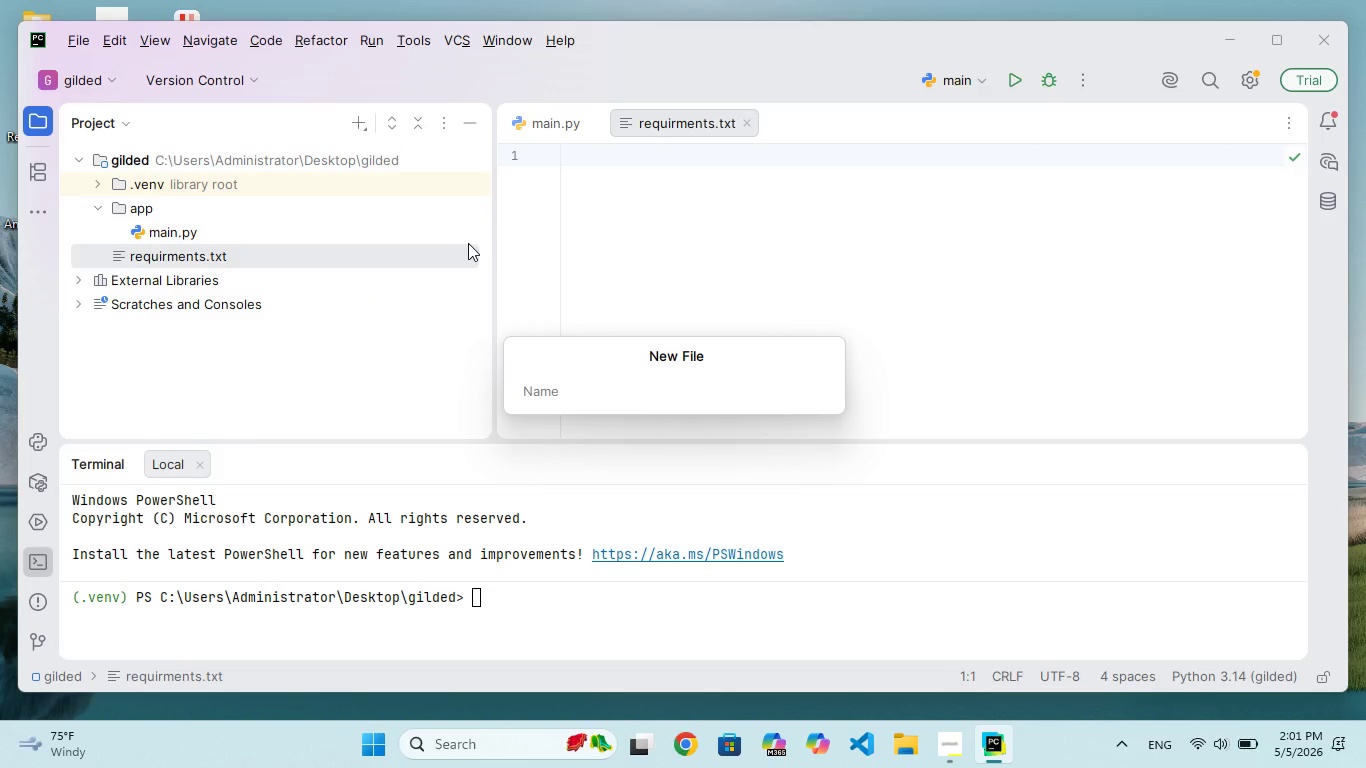 
type(README.md)
 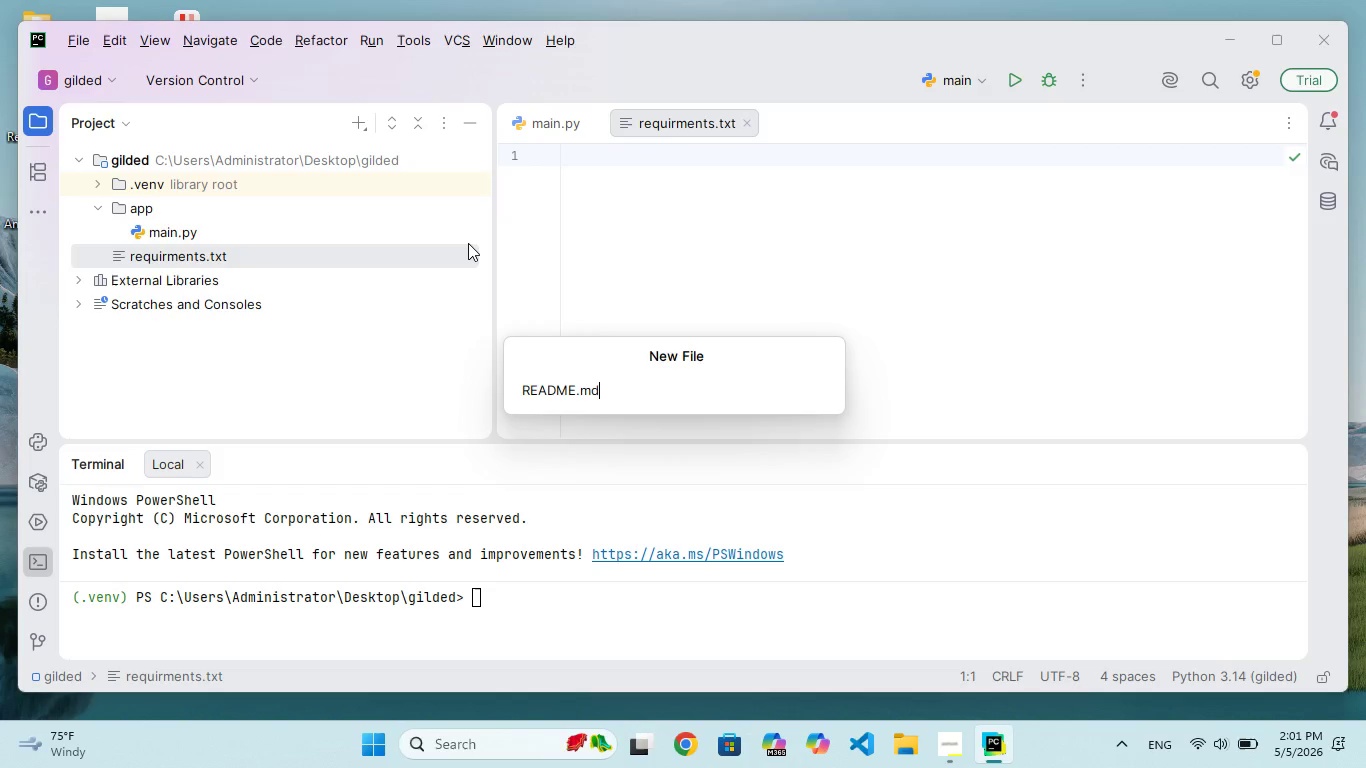 
key(Enter)
 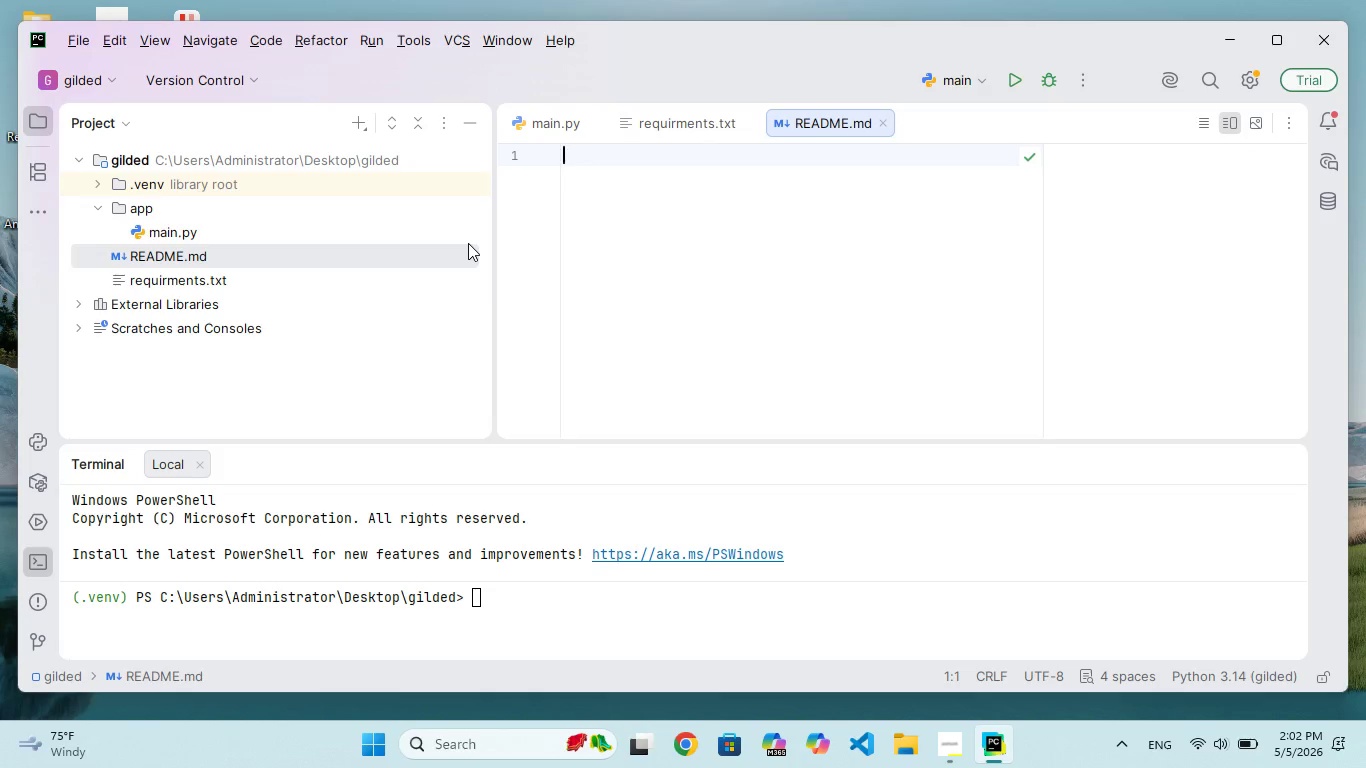 
wait(39.03)
 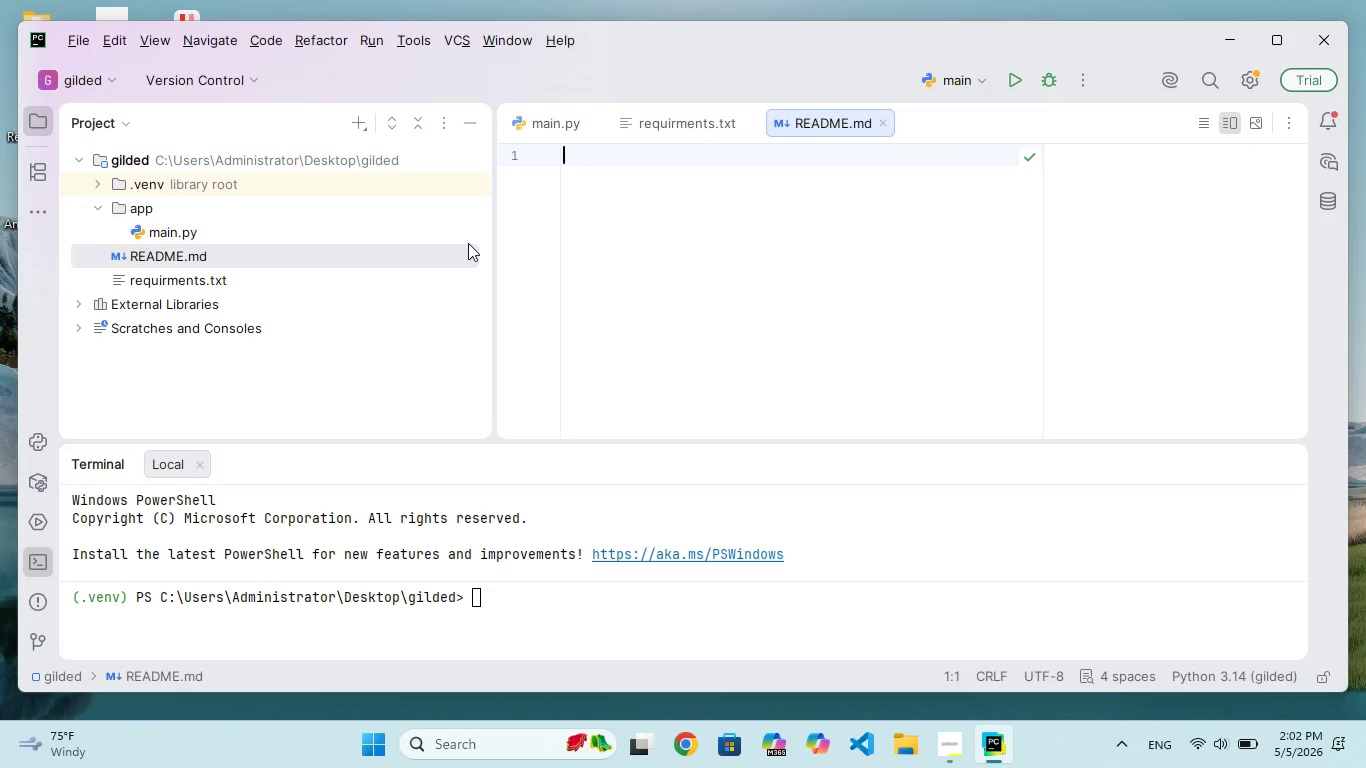 
left_click([203, 218])
 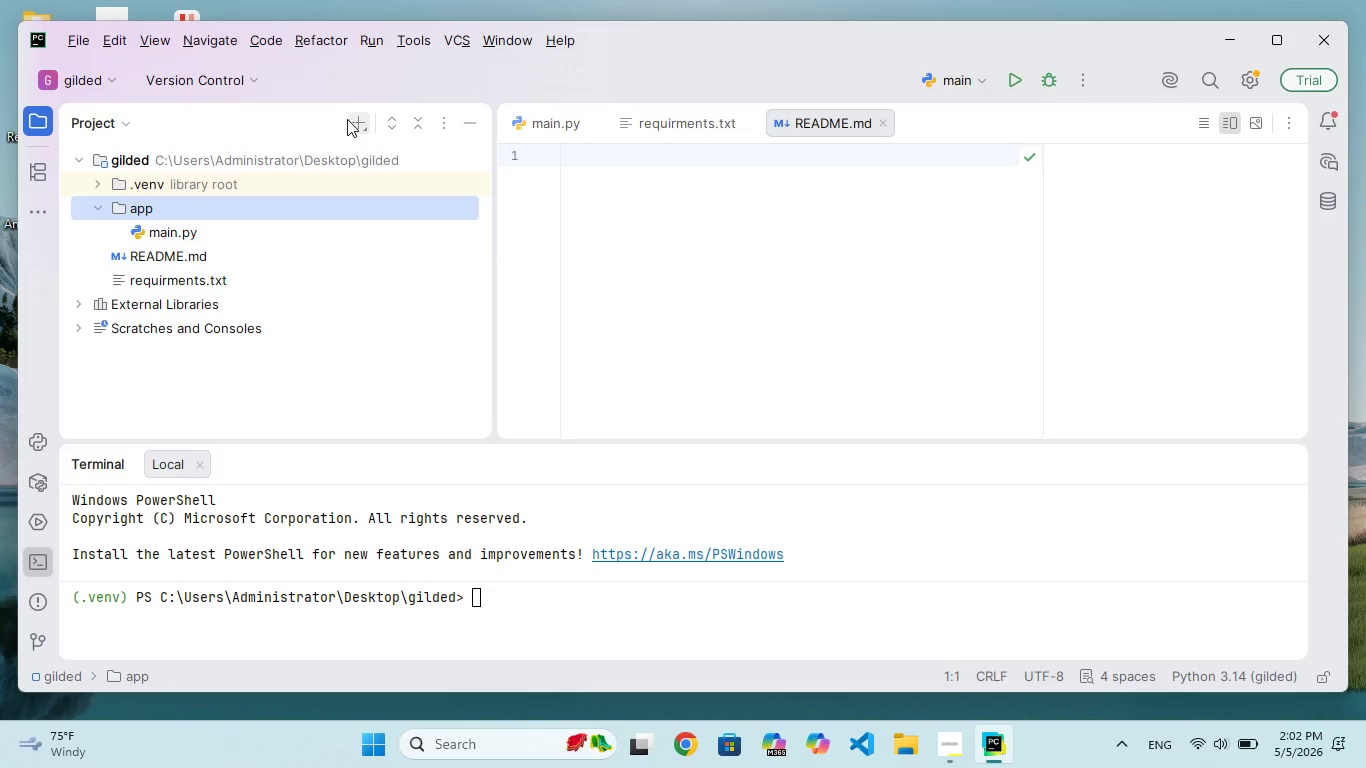 
left_click([348, 123])
 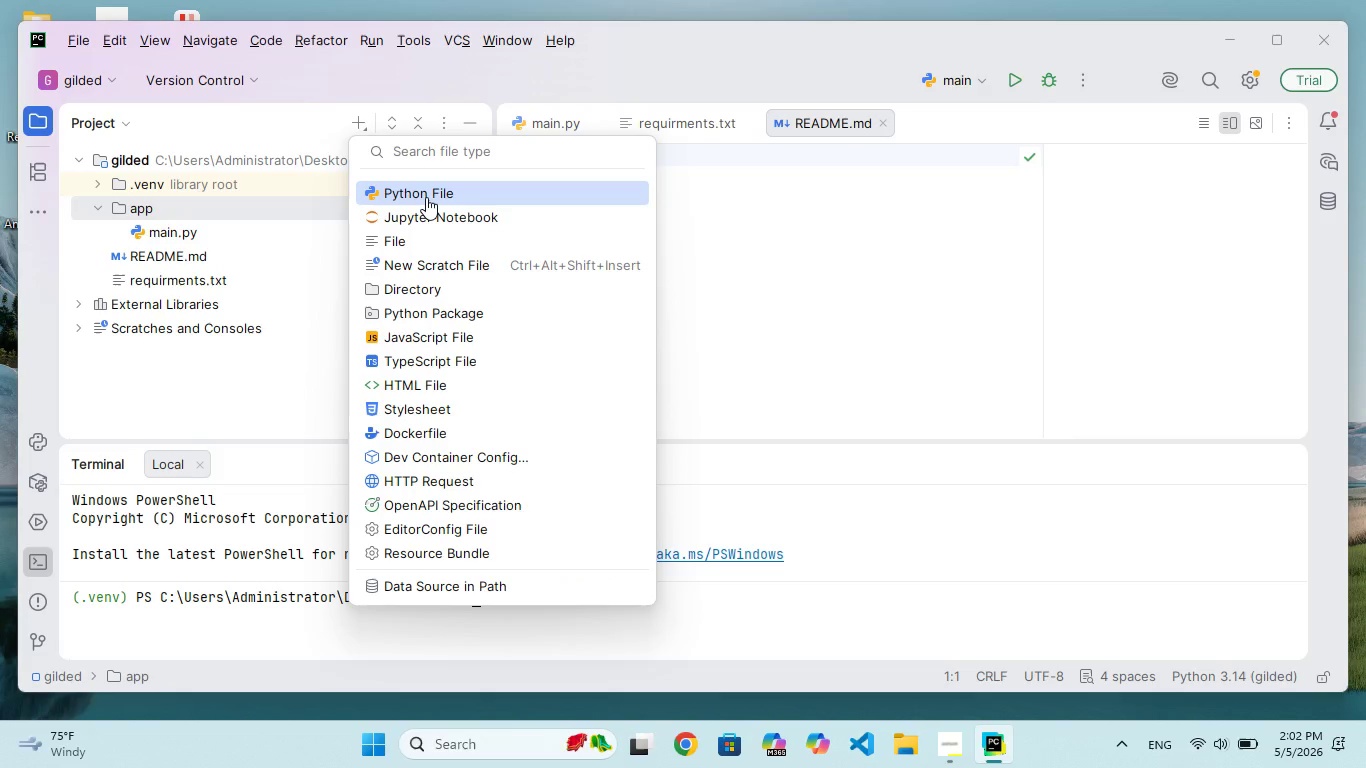 
left_click([426, 197])
 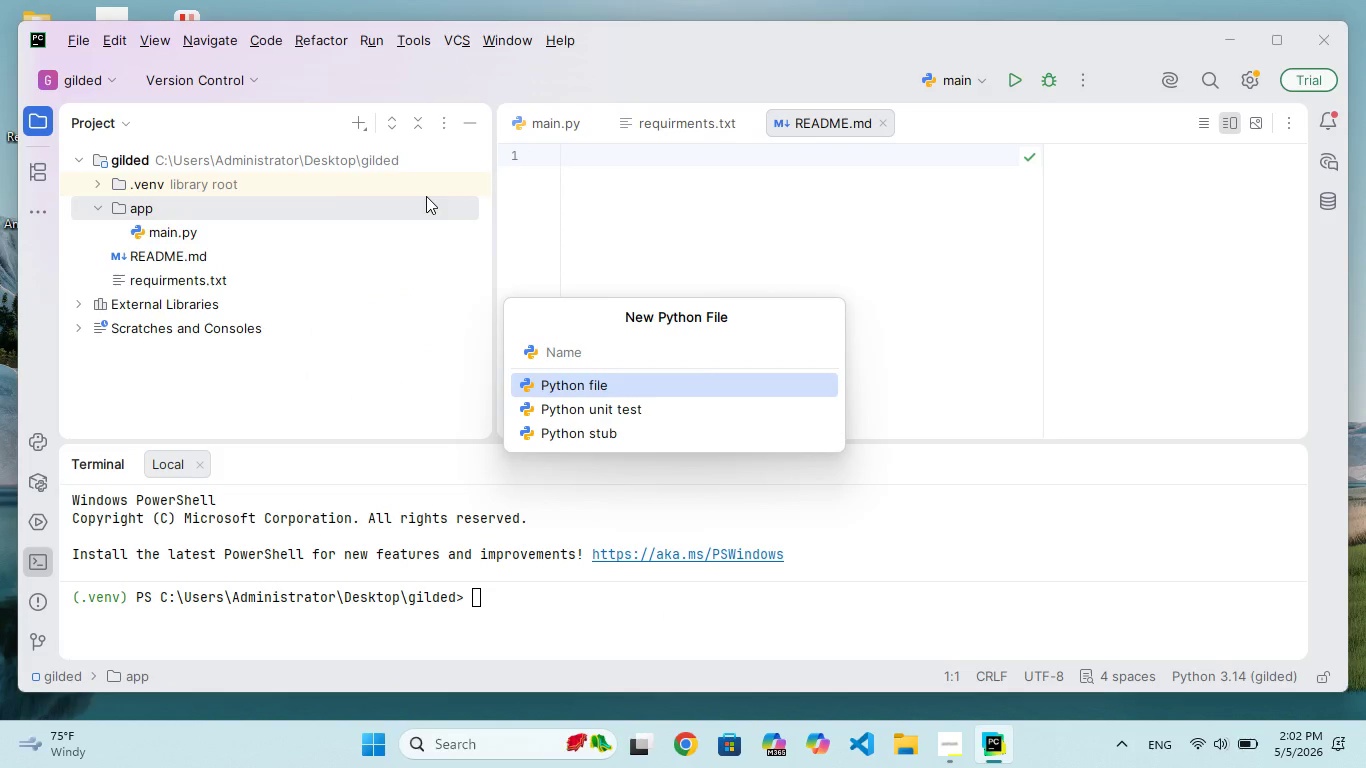 
type(__init__.py)
 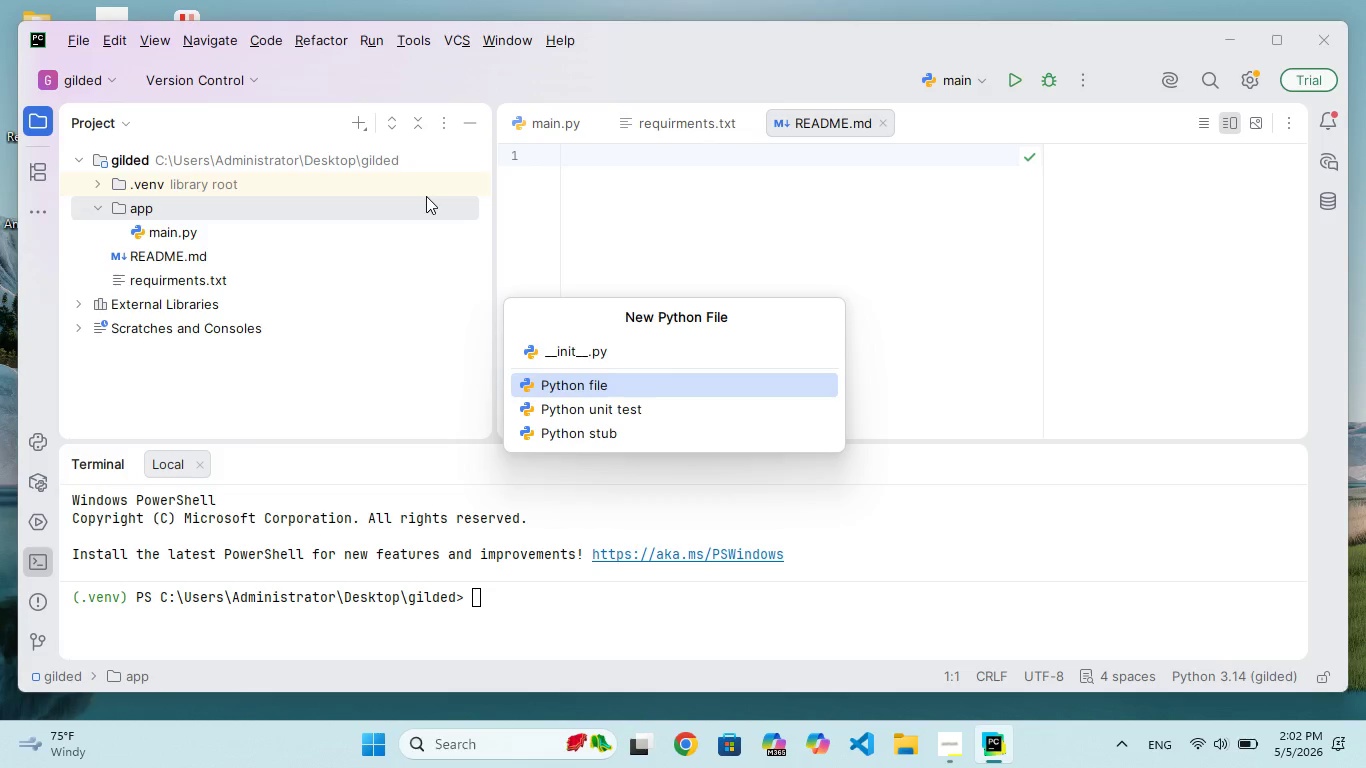 
key(Enter)
 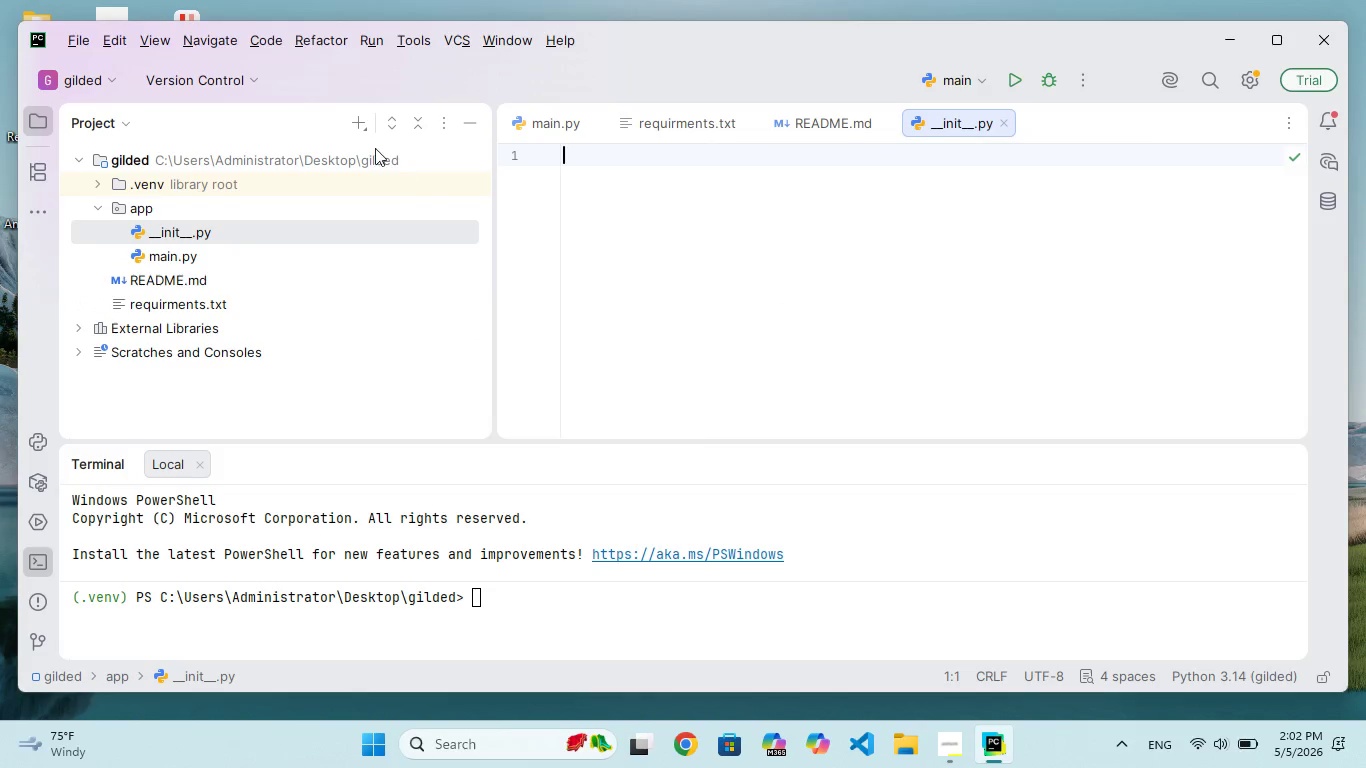 
left_click([356, 106])
 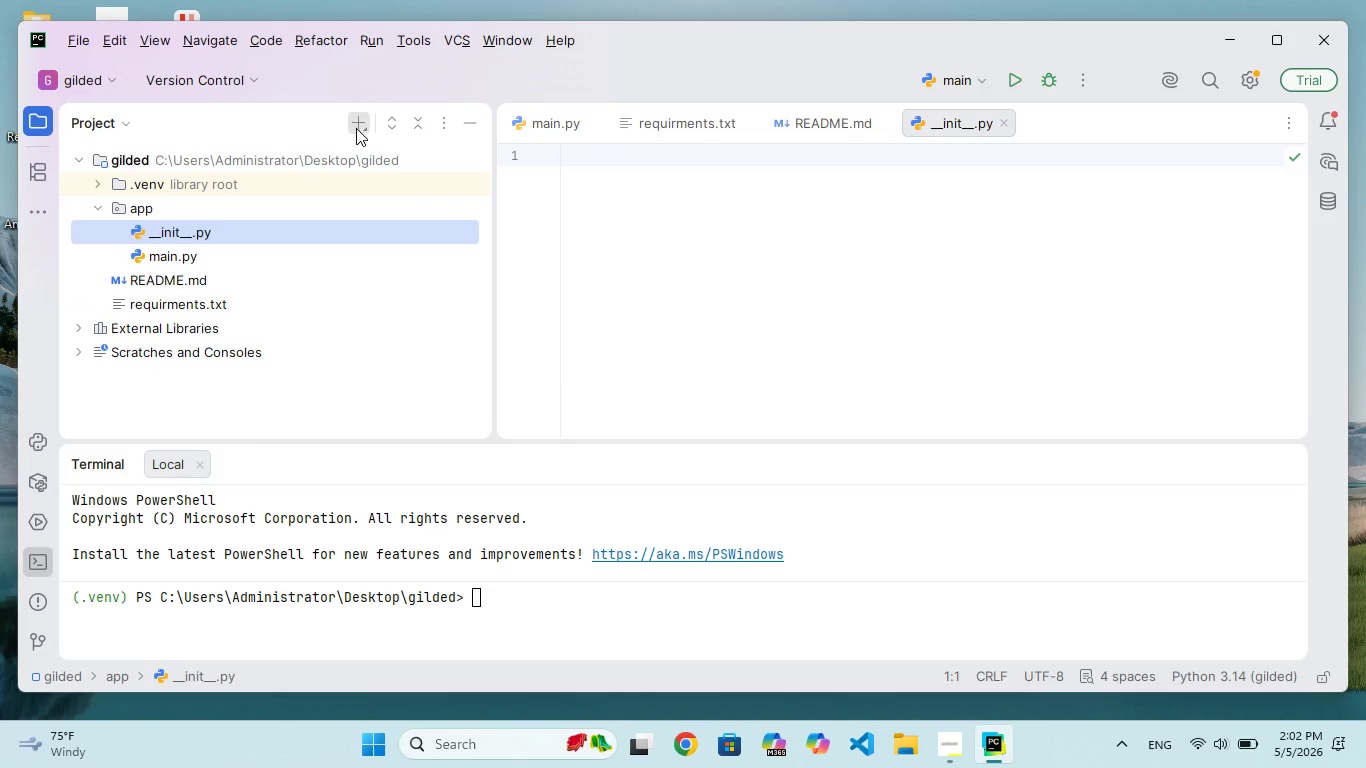 
left_click([356, 128])
 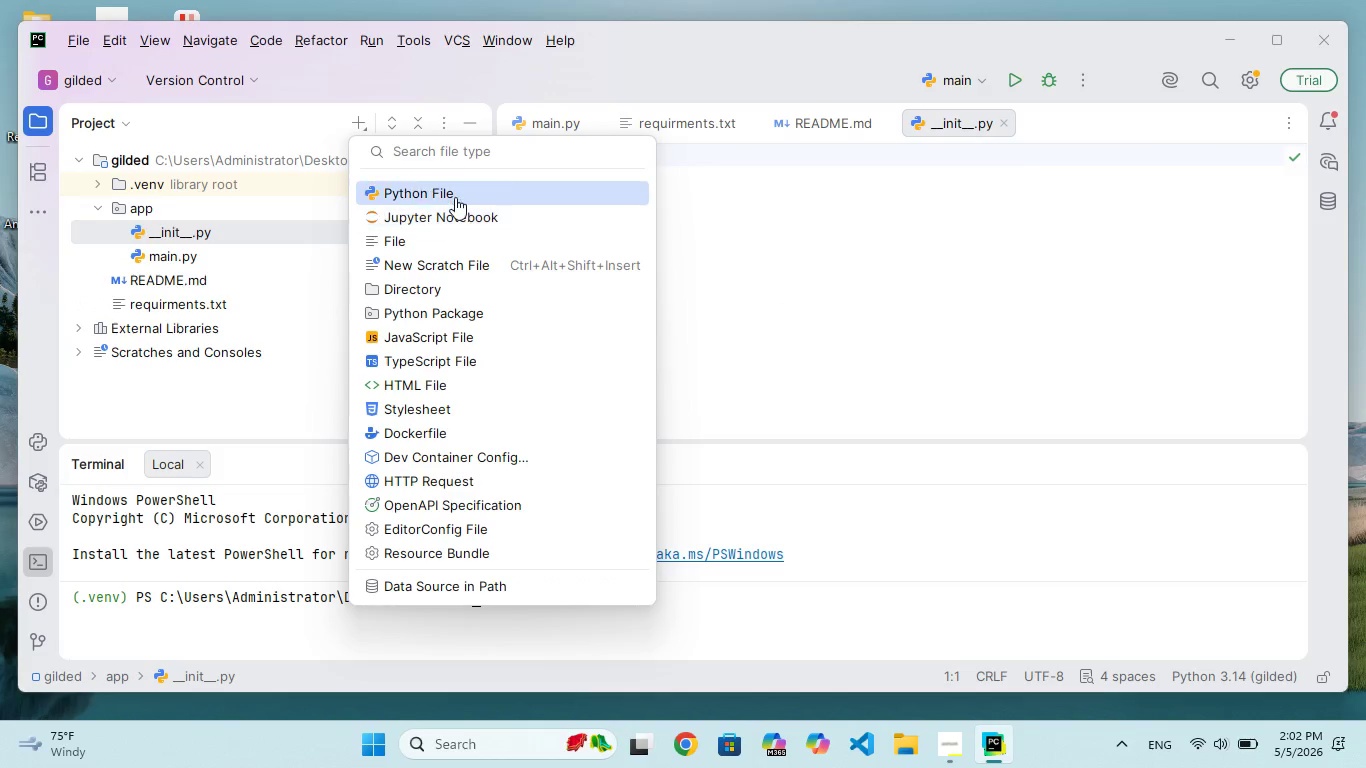 
left_click([455, 197])
 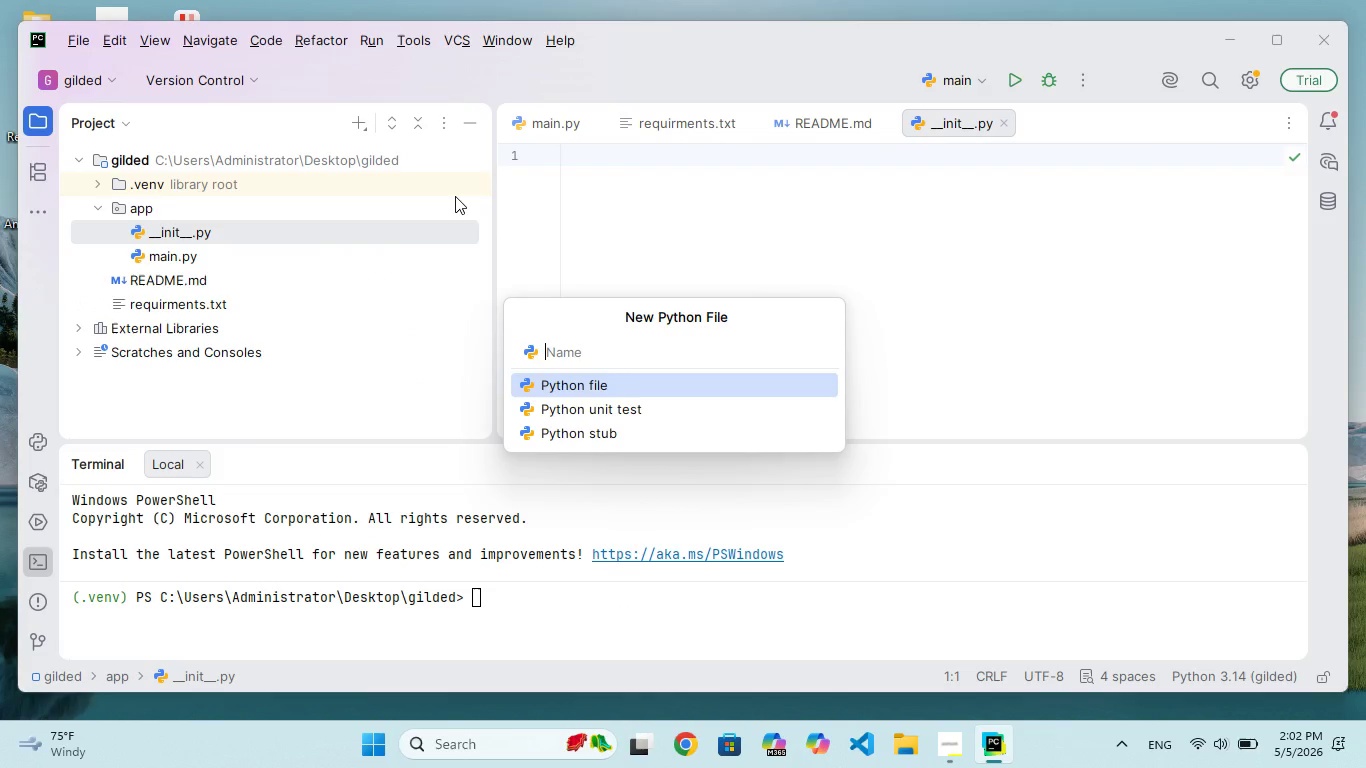 
type(config.py)
 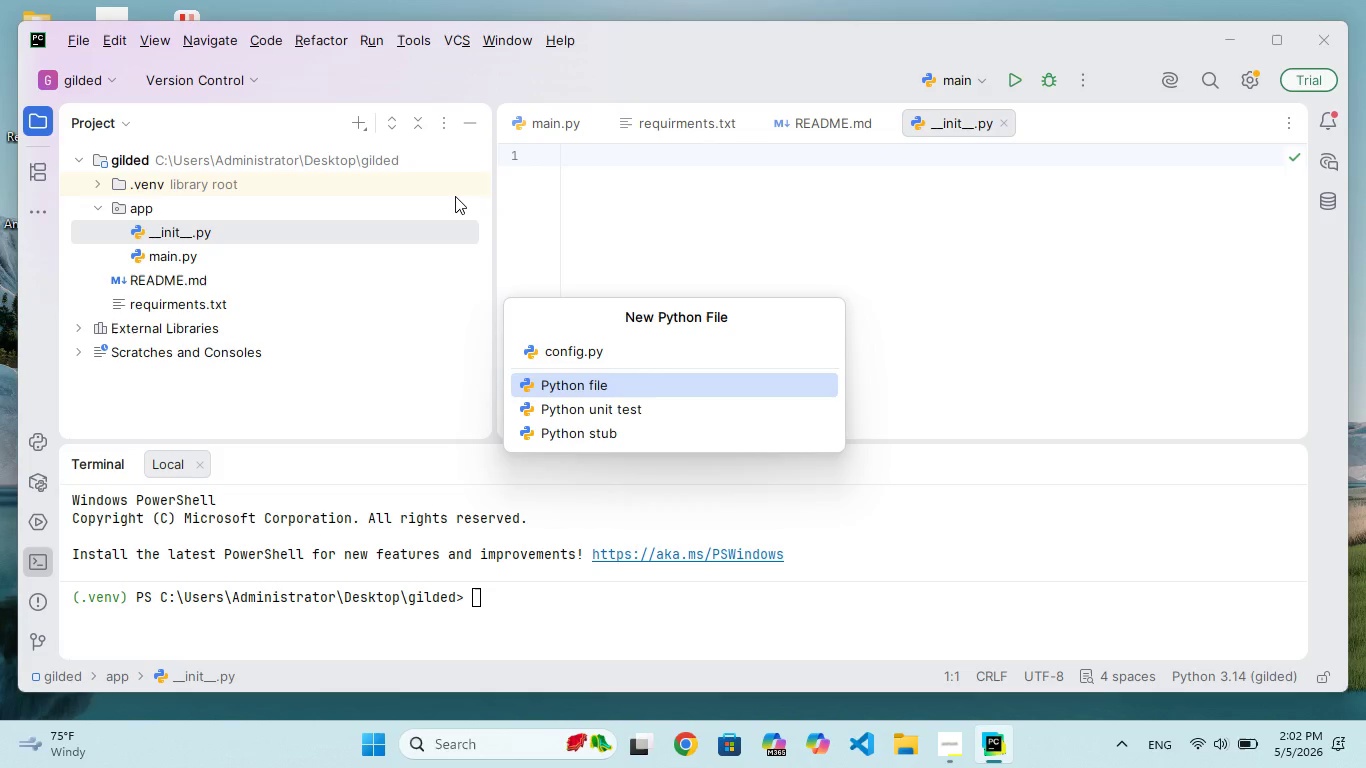 
key(Enter)
 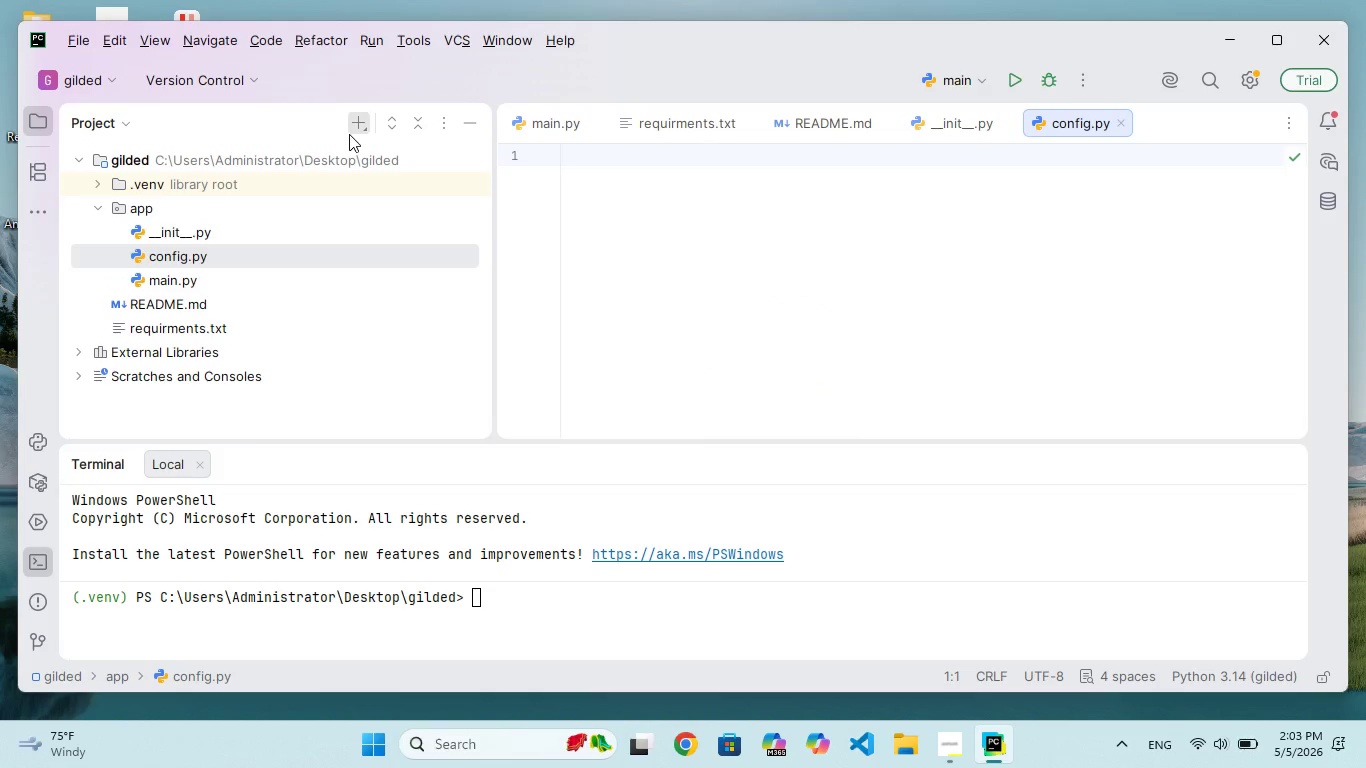 
left_click([398, 199])
 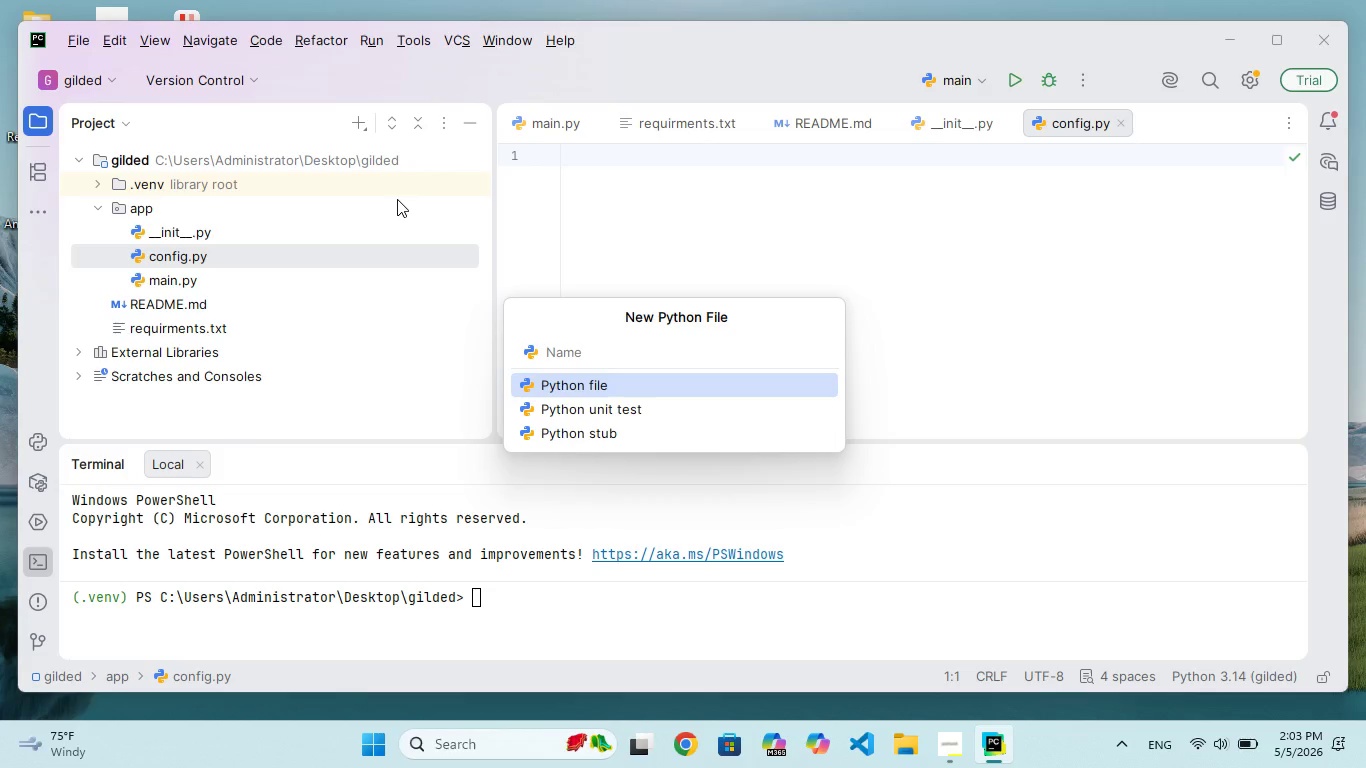 
type(validator.py)
 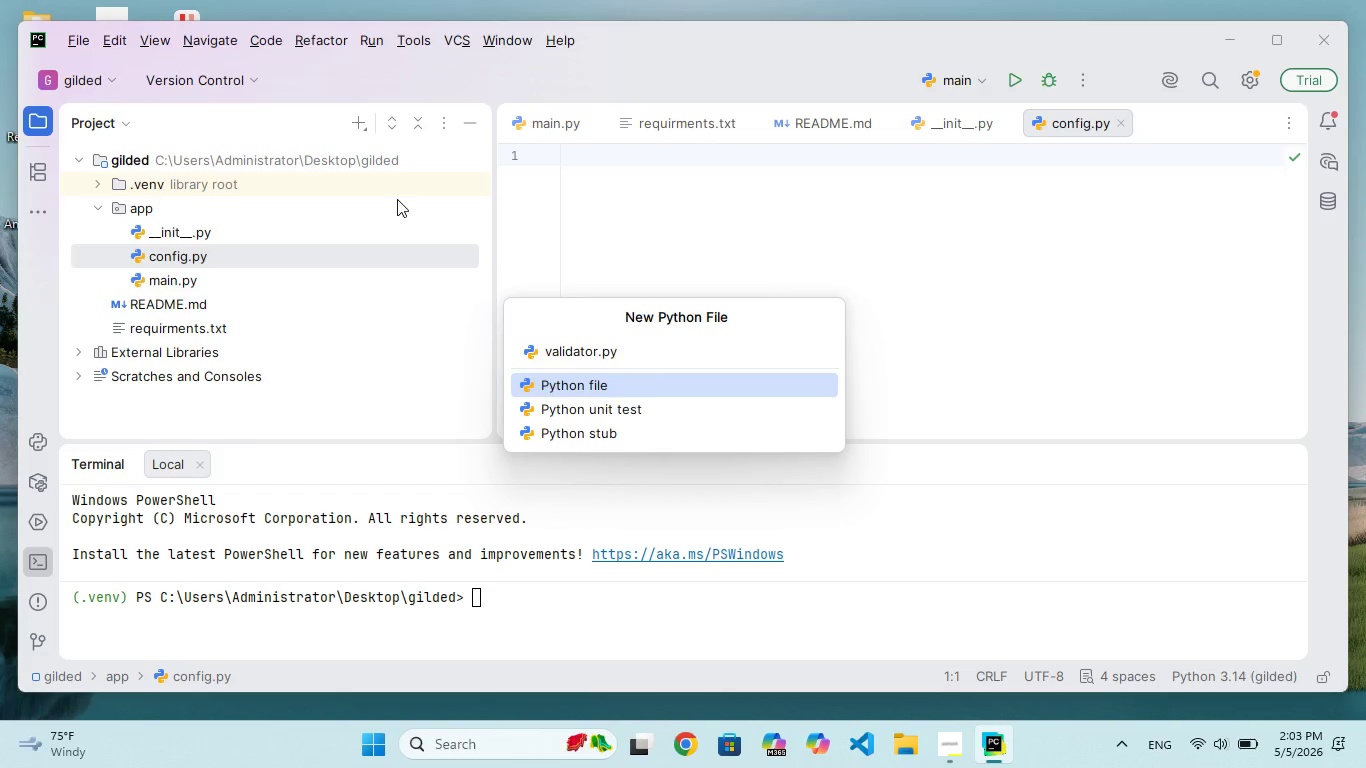 
key(Enter)
 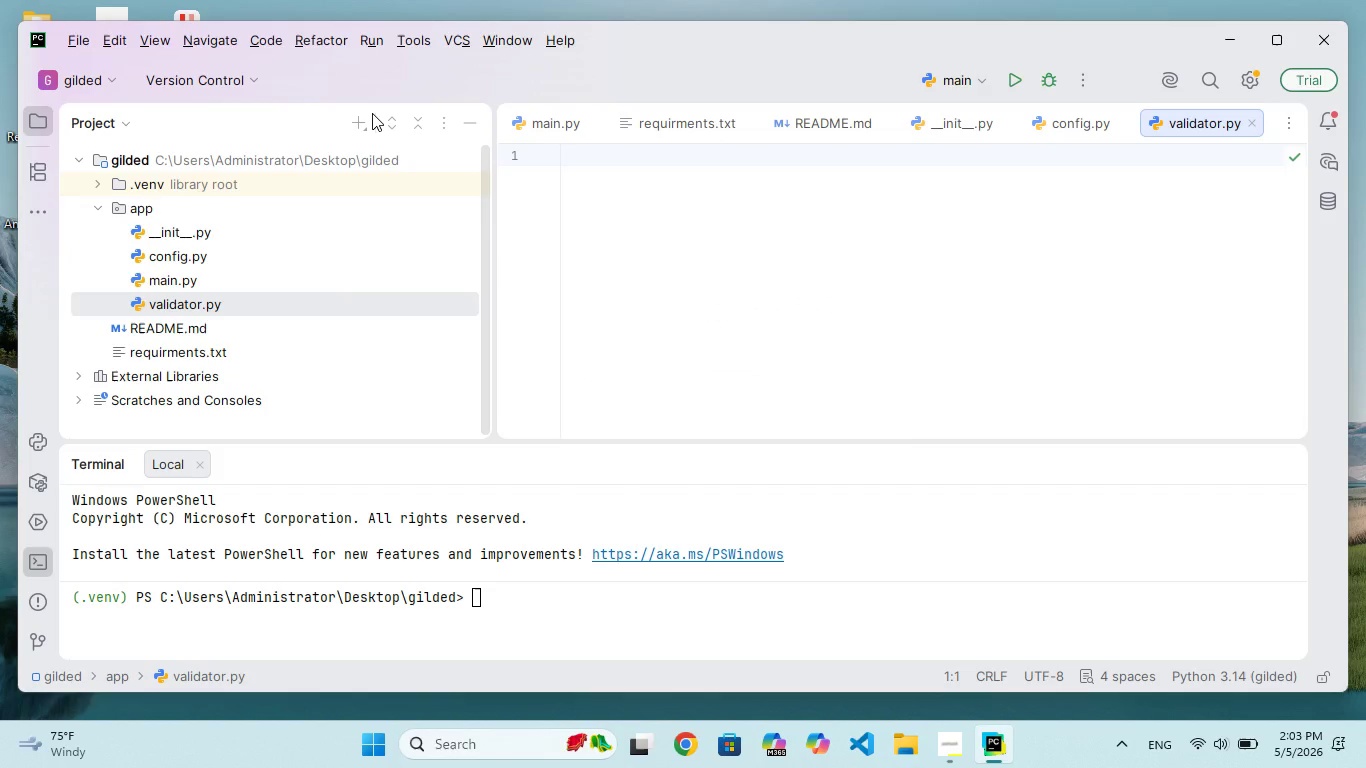 
left_click([366, 123])
 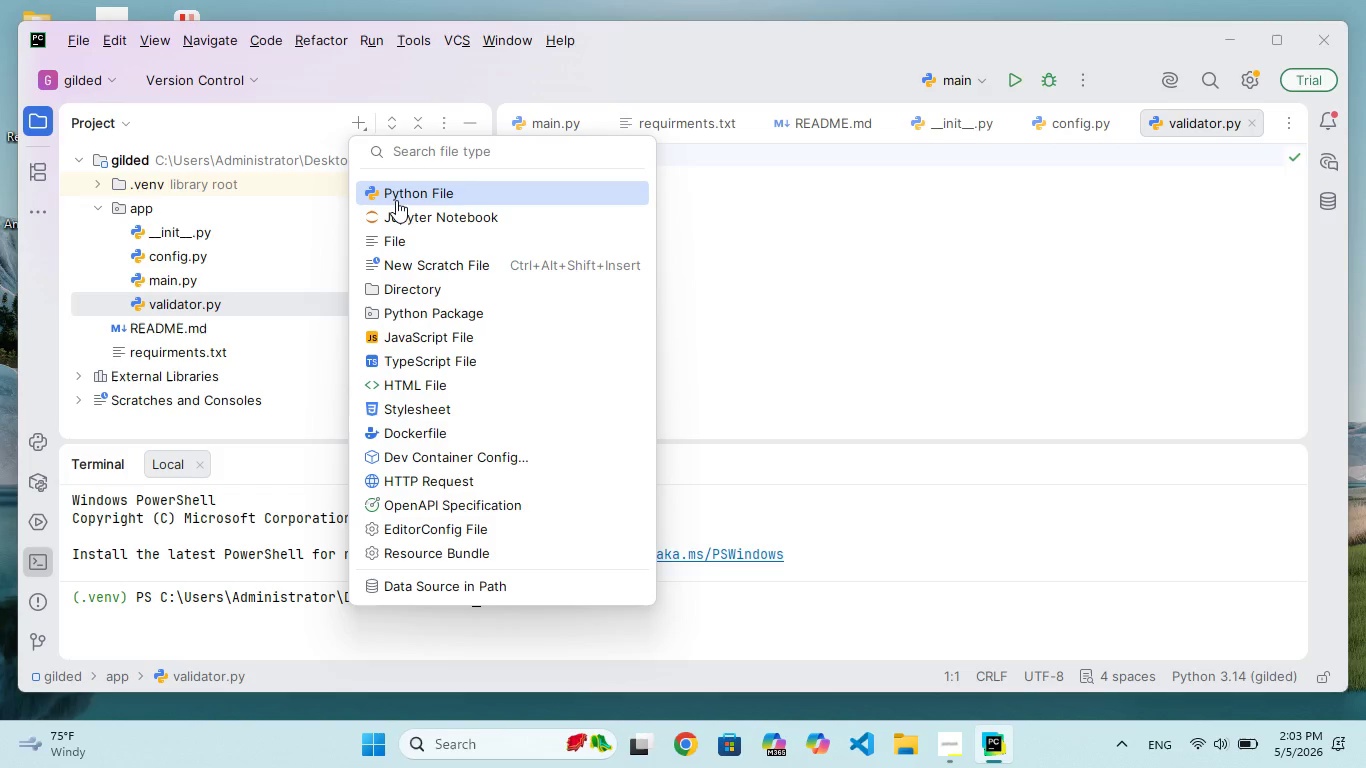 
left_click([396, 200])
 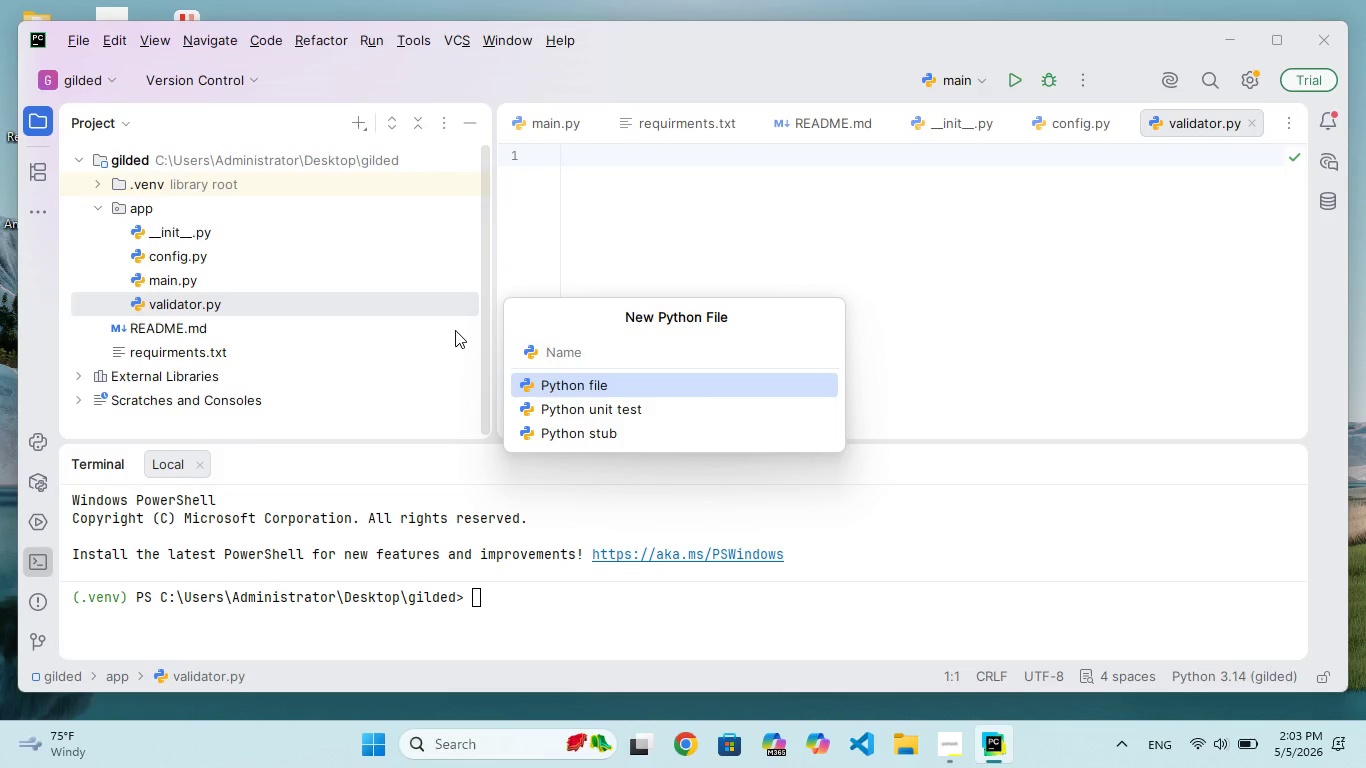 
type(formater)
 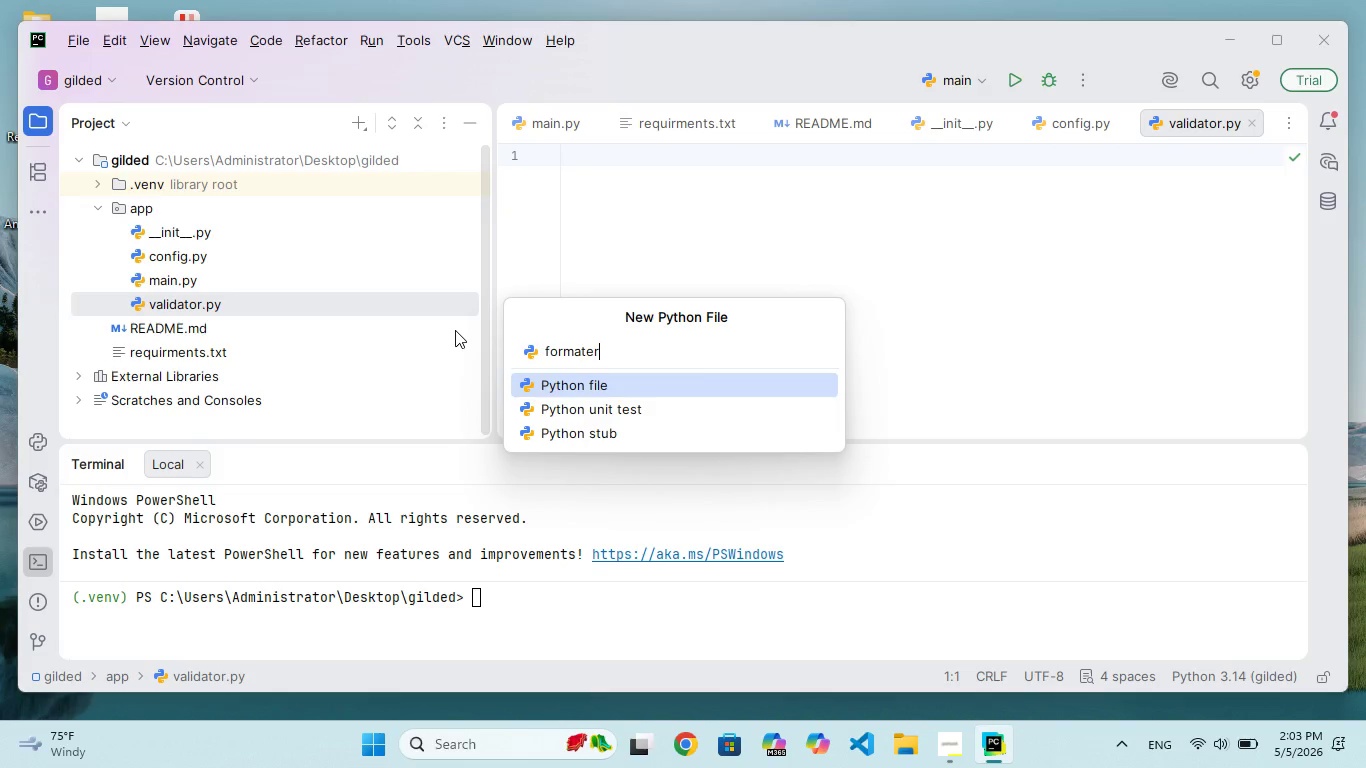 
key(ArrowLeft)
 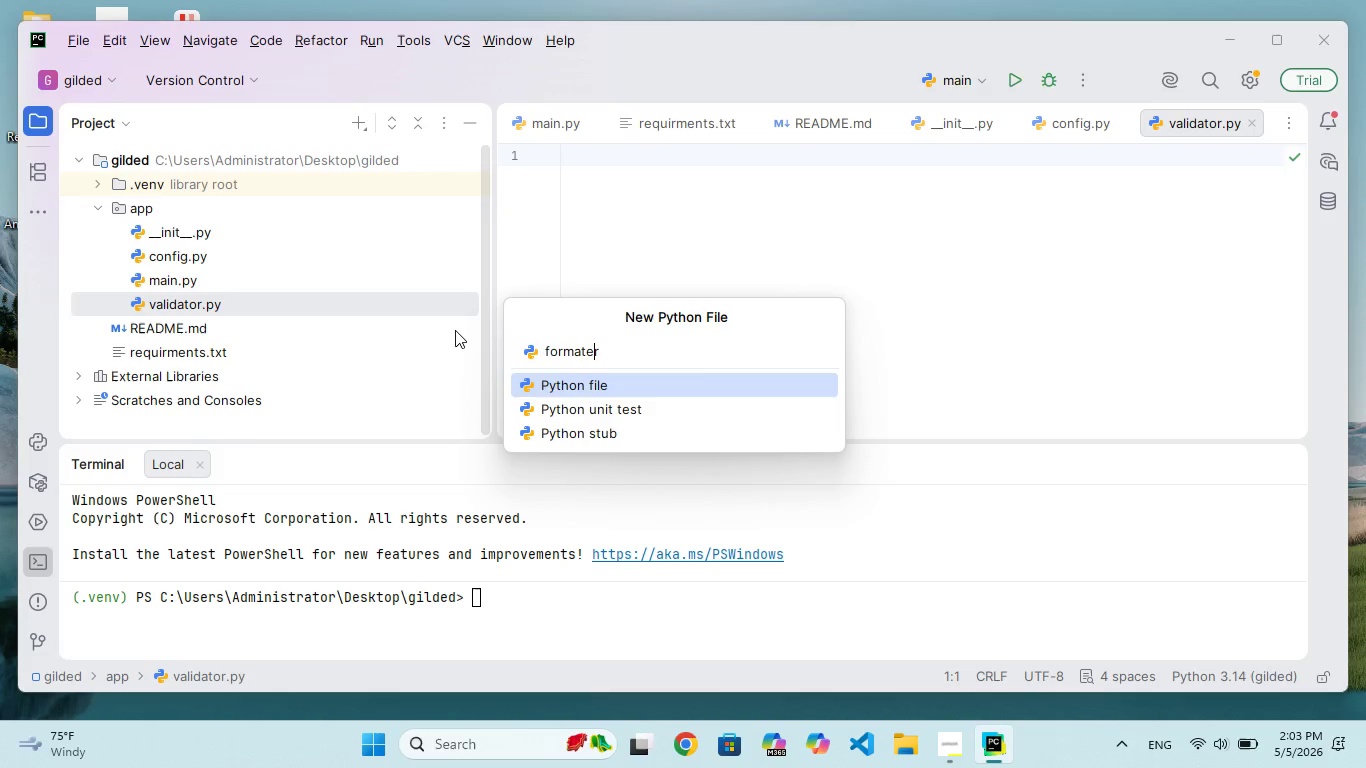 
key(ArrowLeft)
 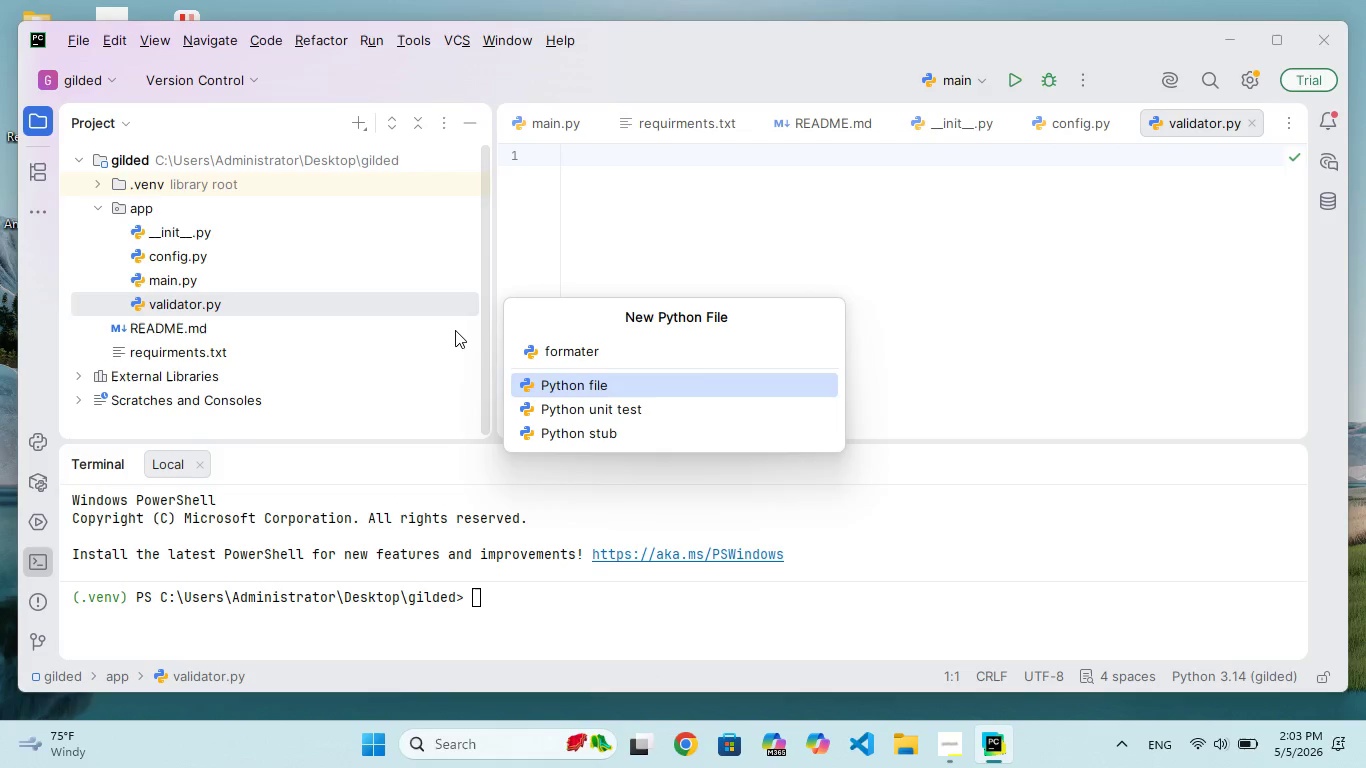 
key(T)
 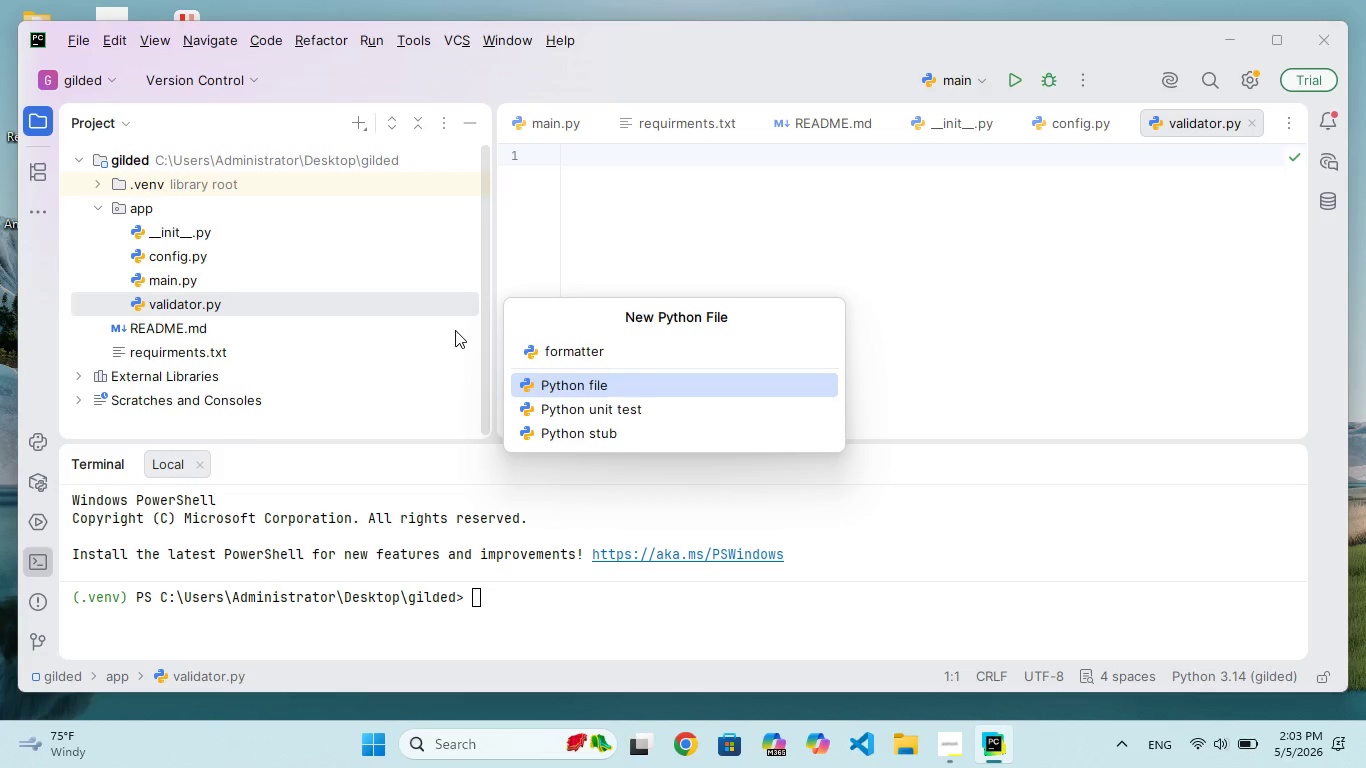 
key(ArrowRight)
 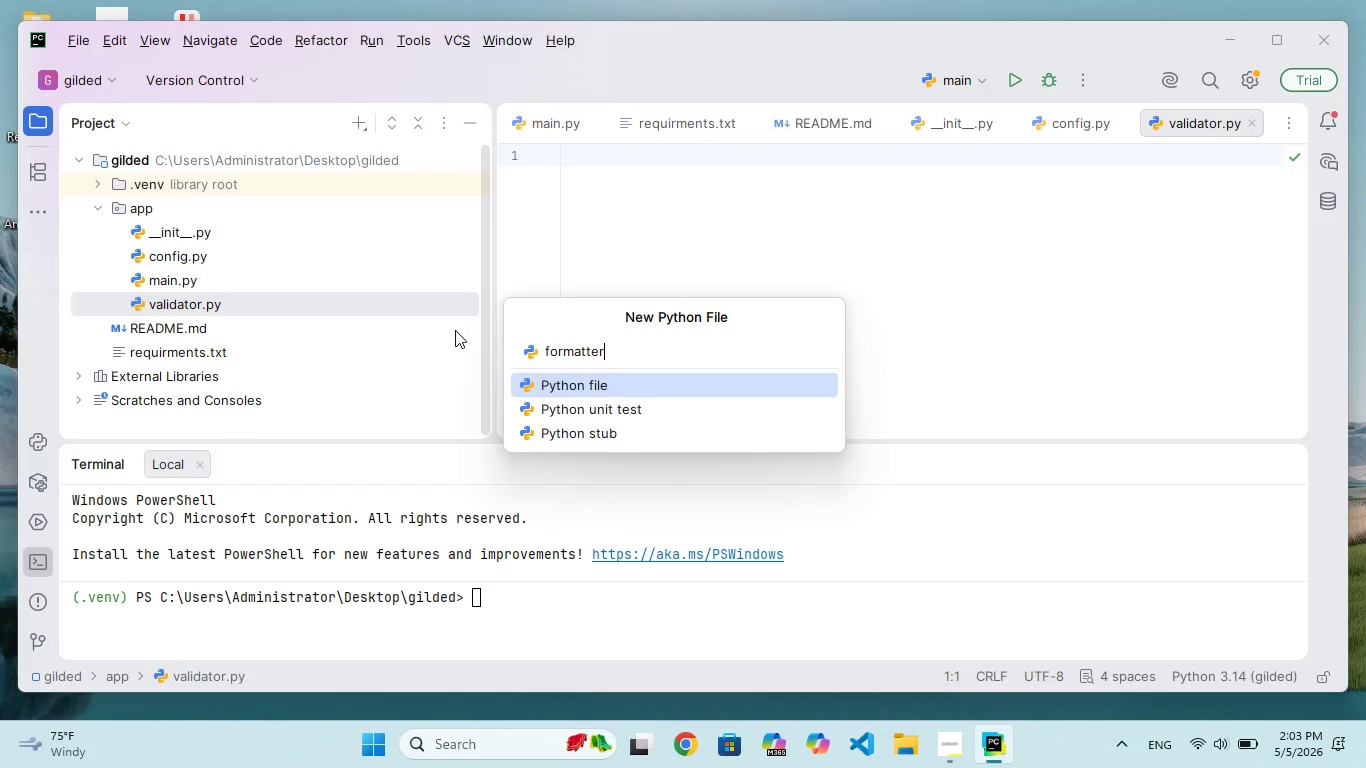 
key(ArrowRight)
 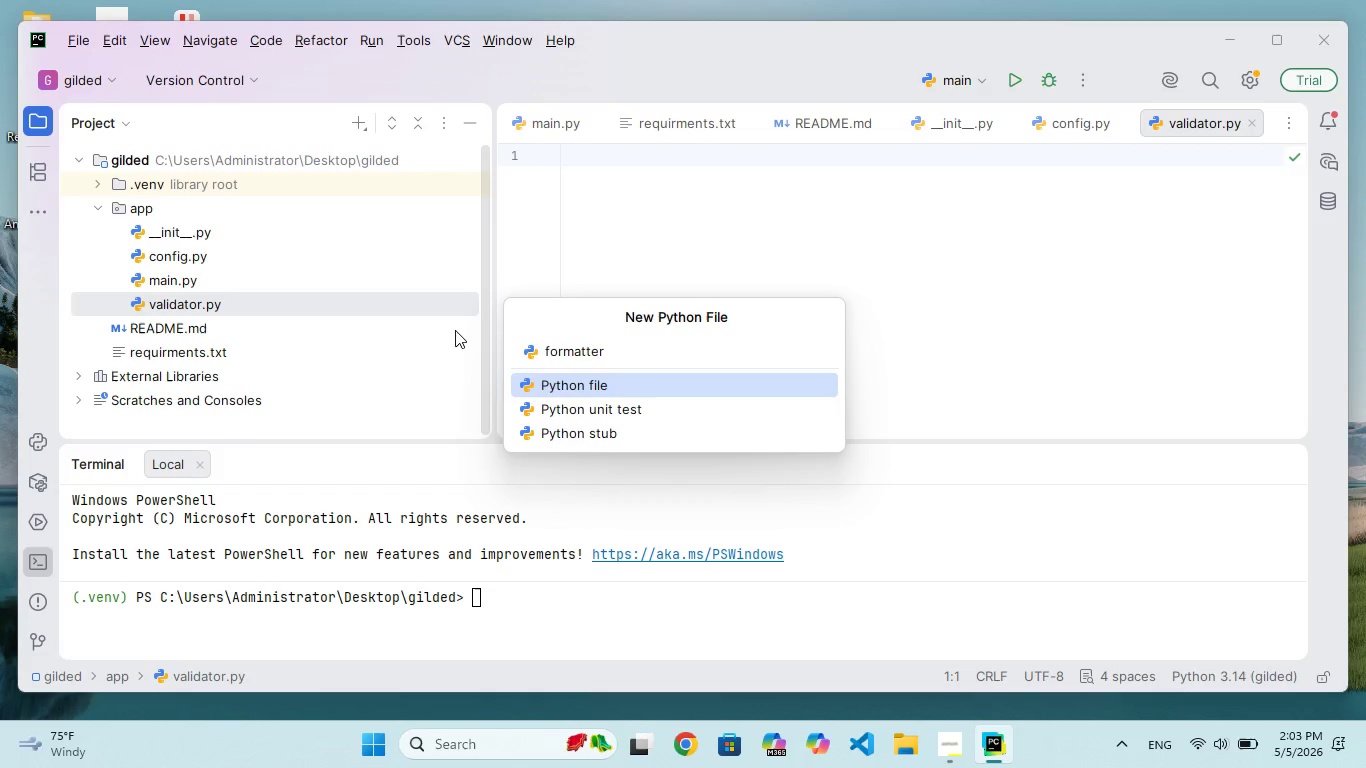 
type(.py)
 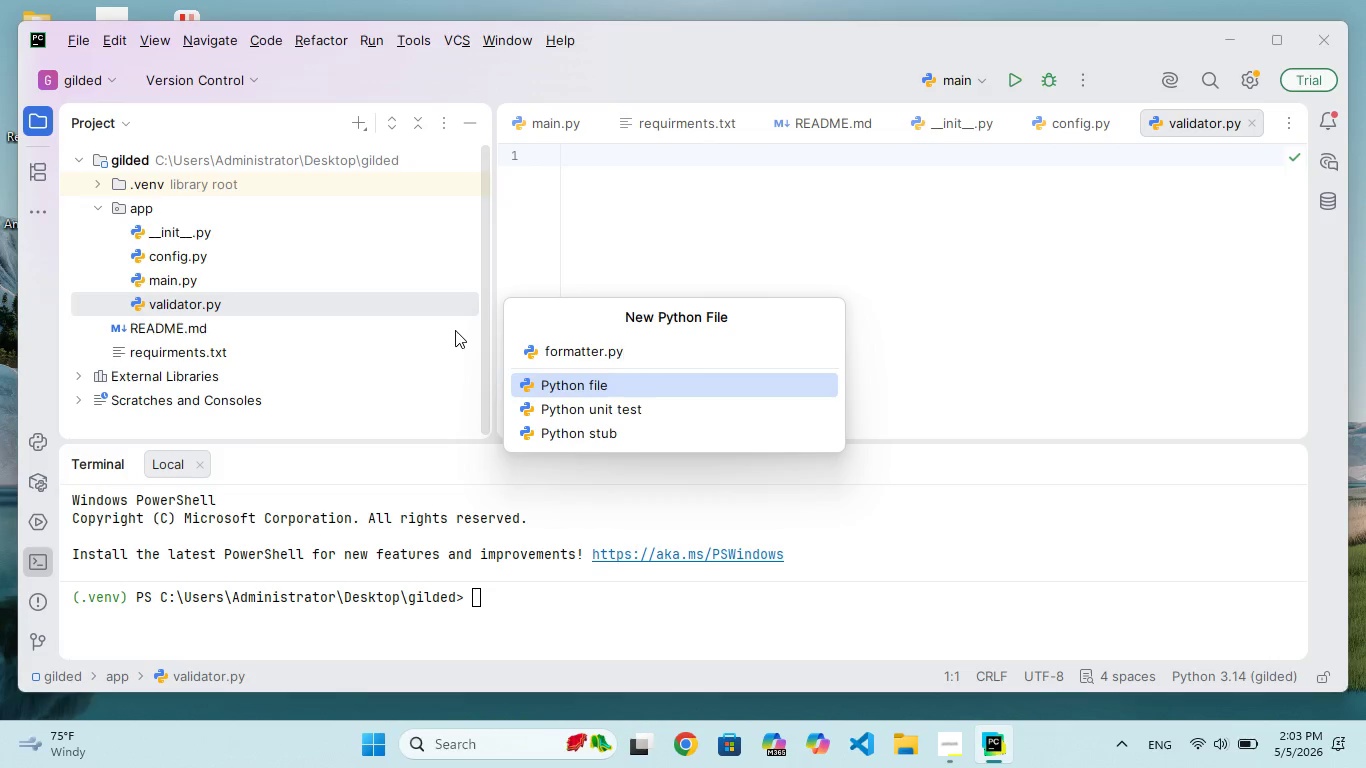 
key(Enter)
 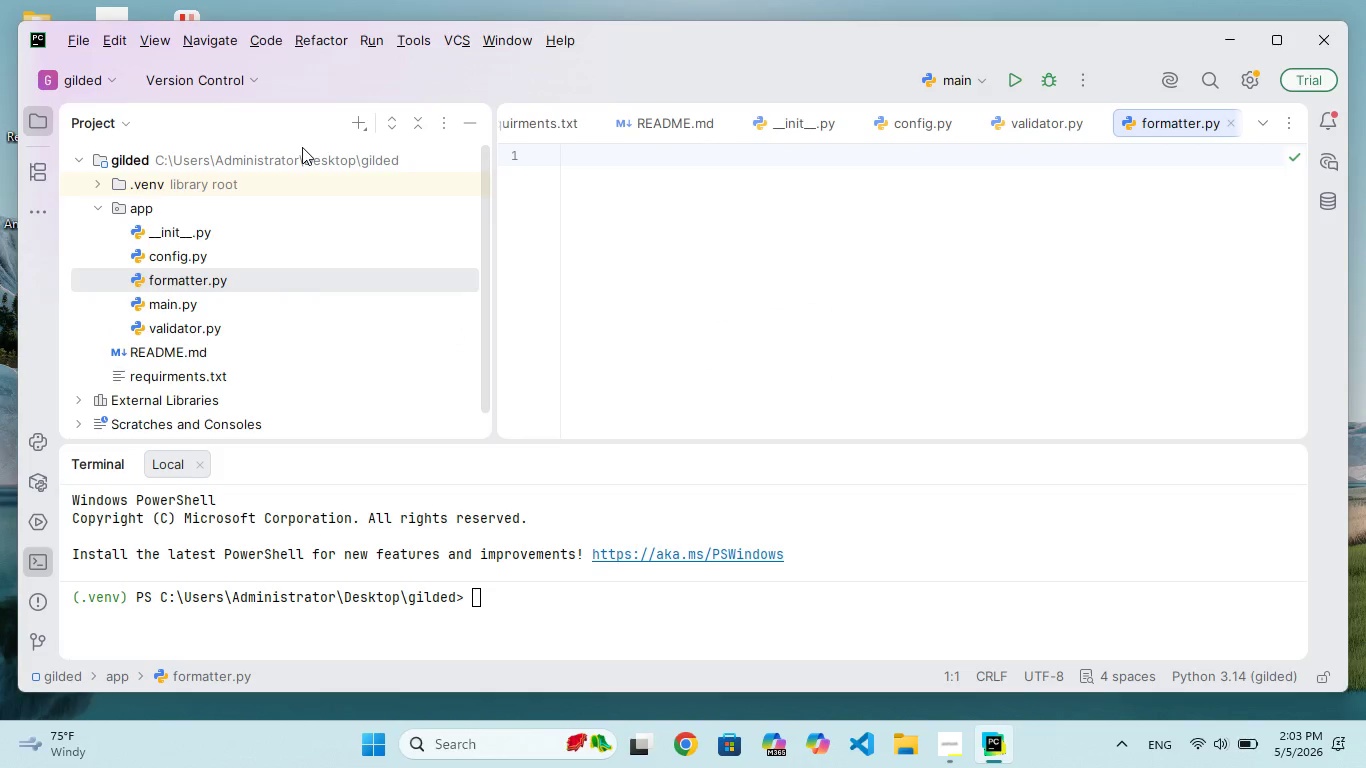 
left_click([348, 132])
 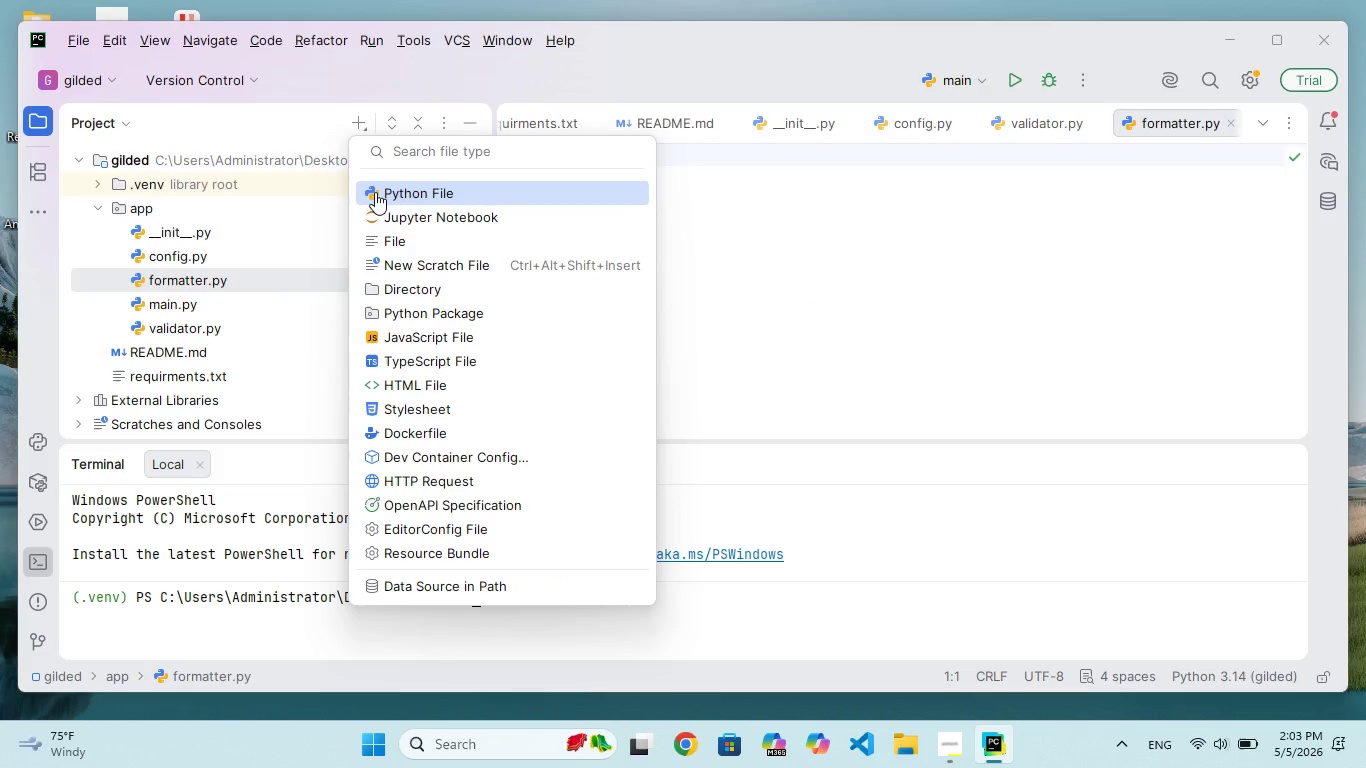 
left_click([377, 195])
 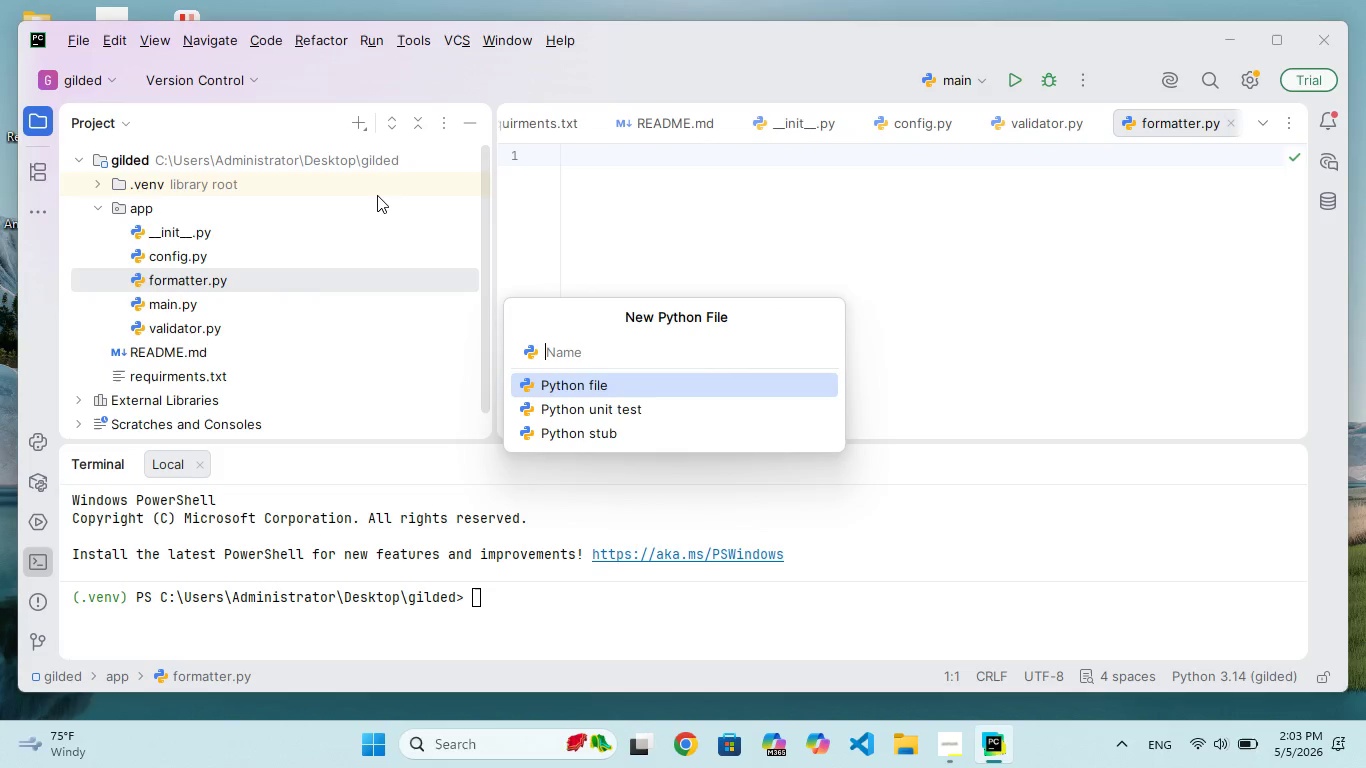 
type(generator.py)
 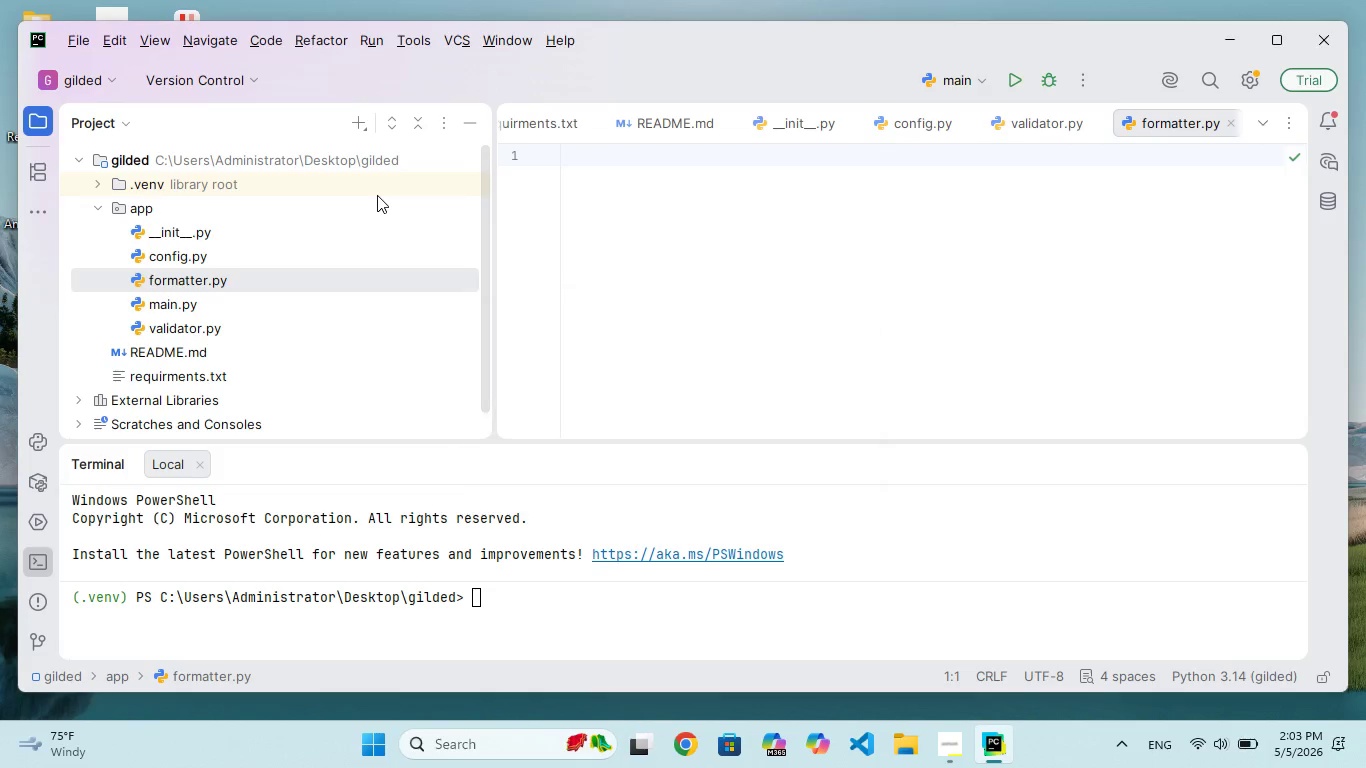 
key(Enter)
 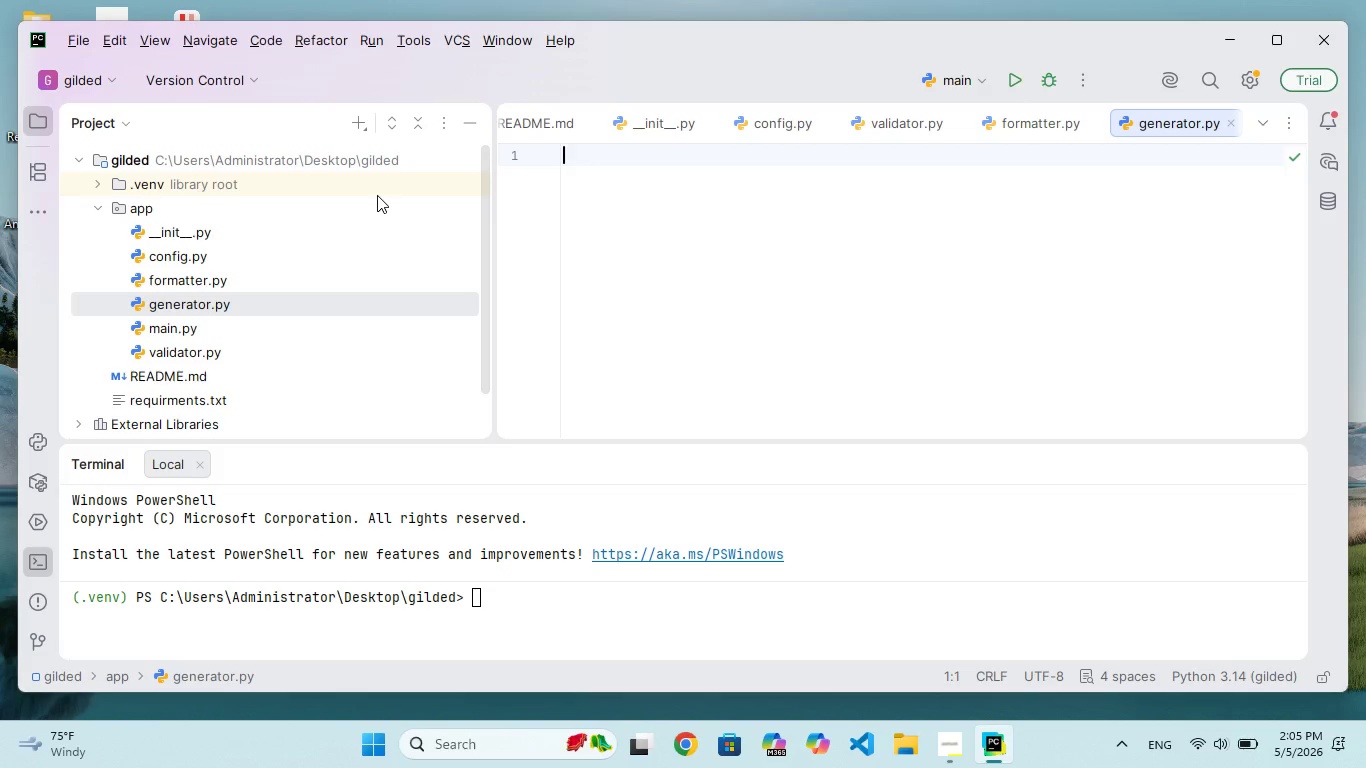 
wait(92.72)
 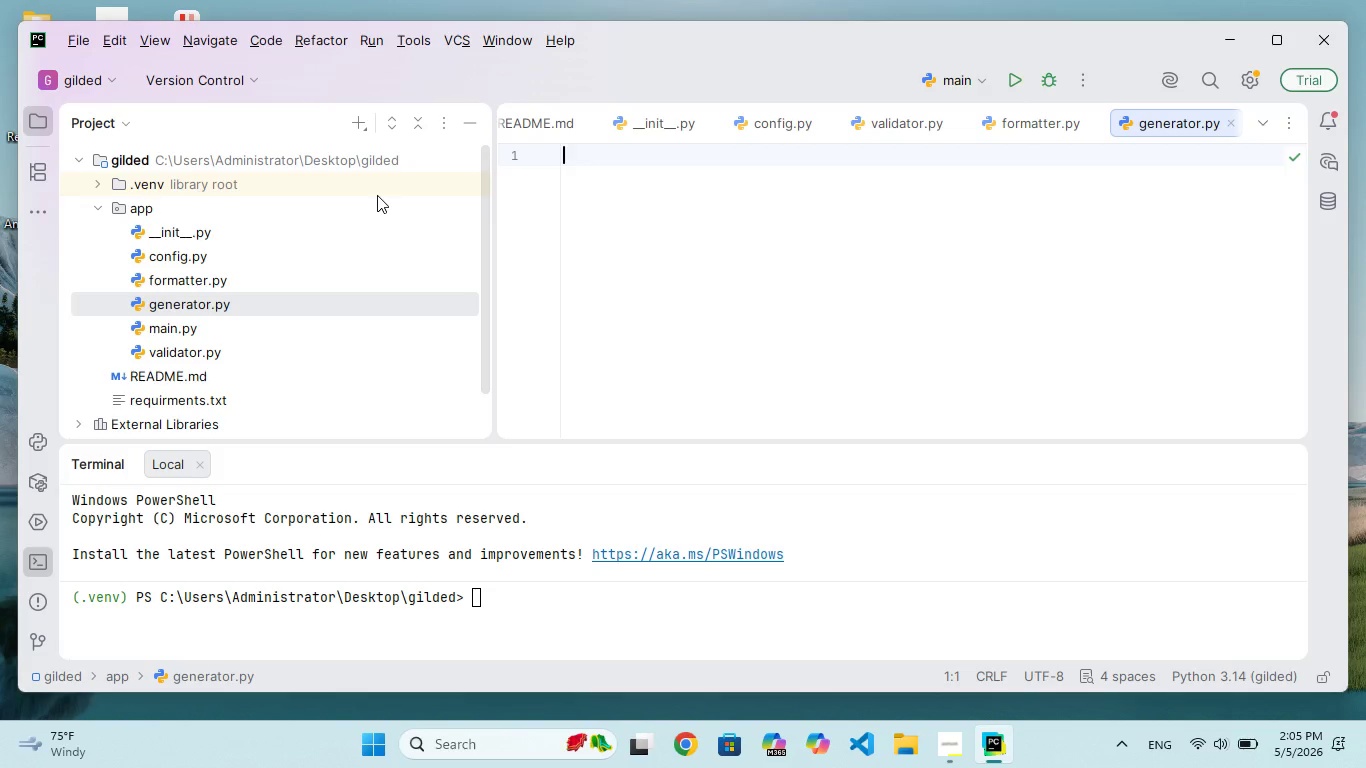 
left_click([212, 153])
 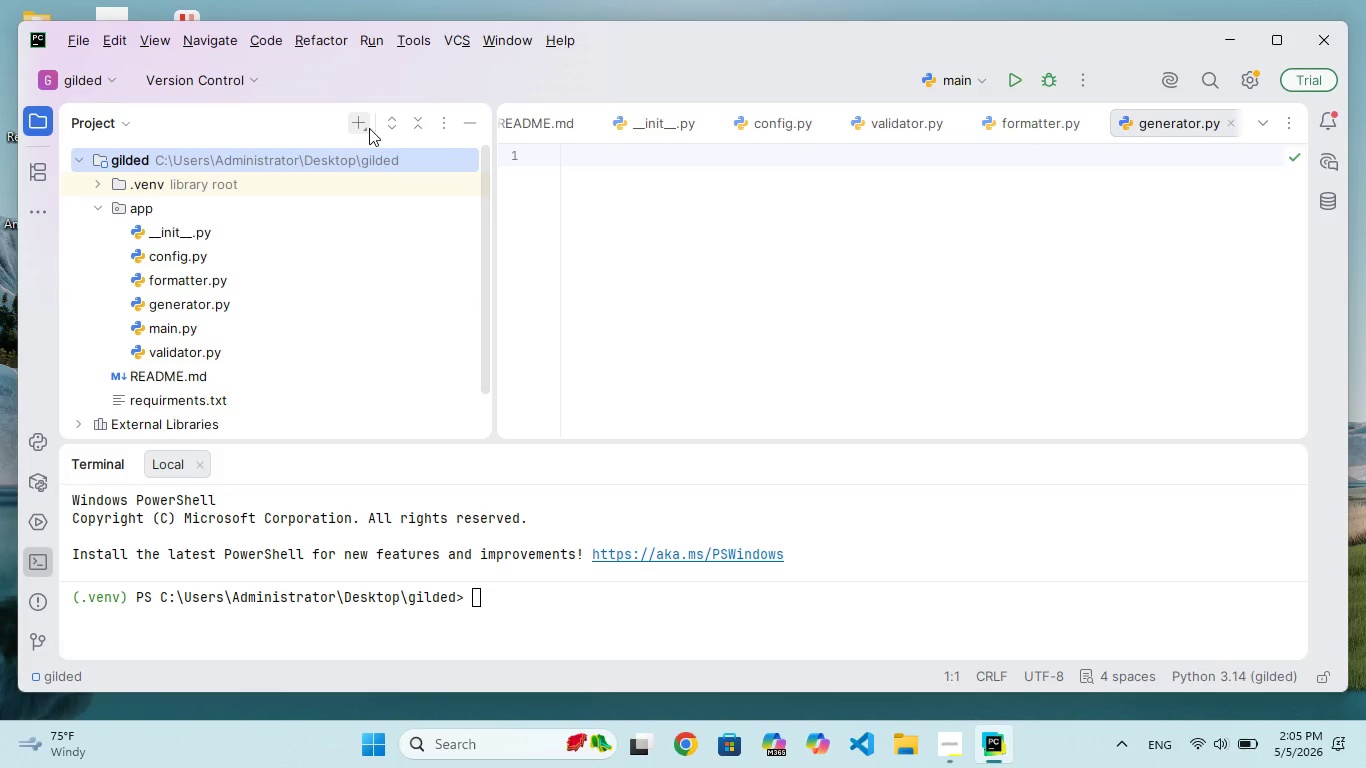 
left_click([369, 129])
 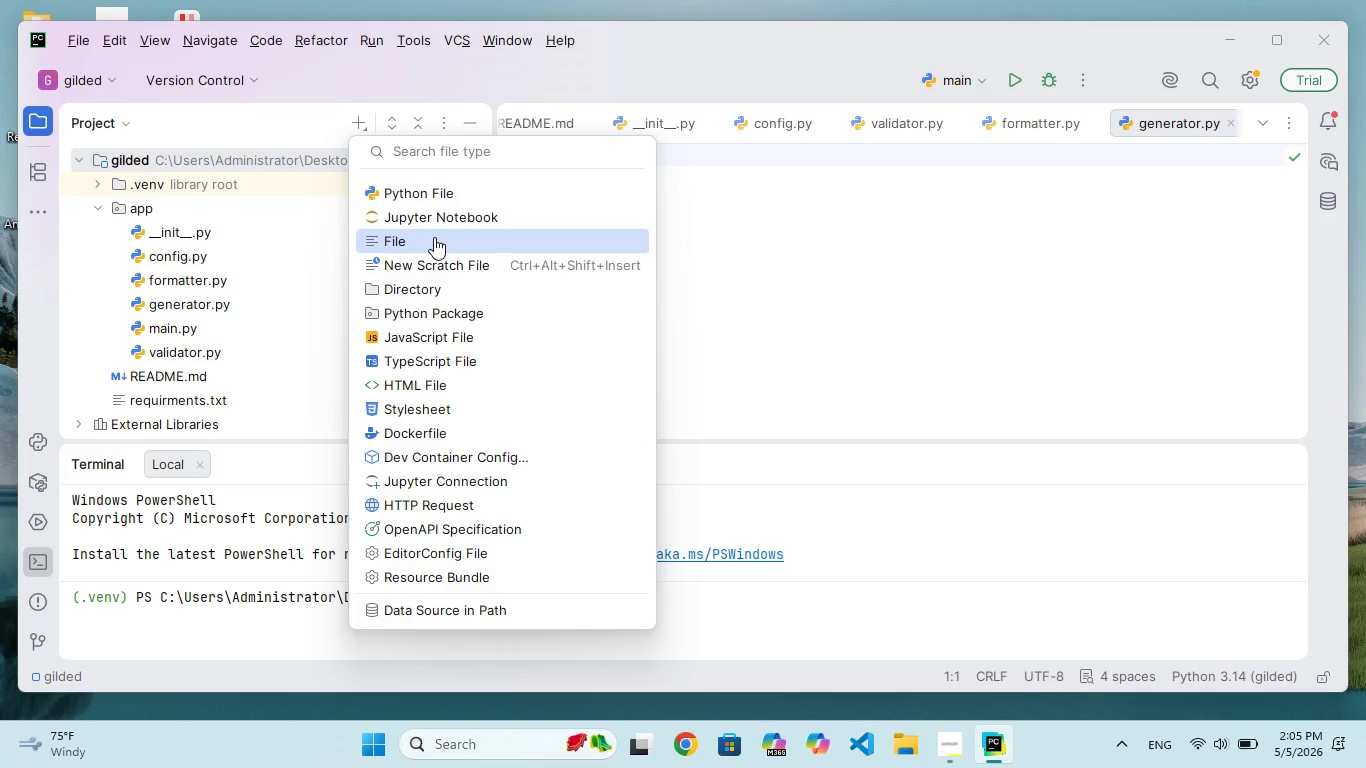 
left_click([434, 280])
 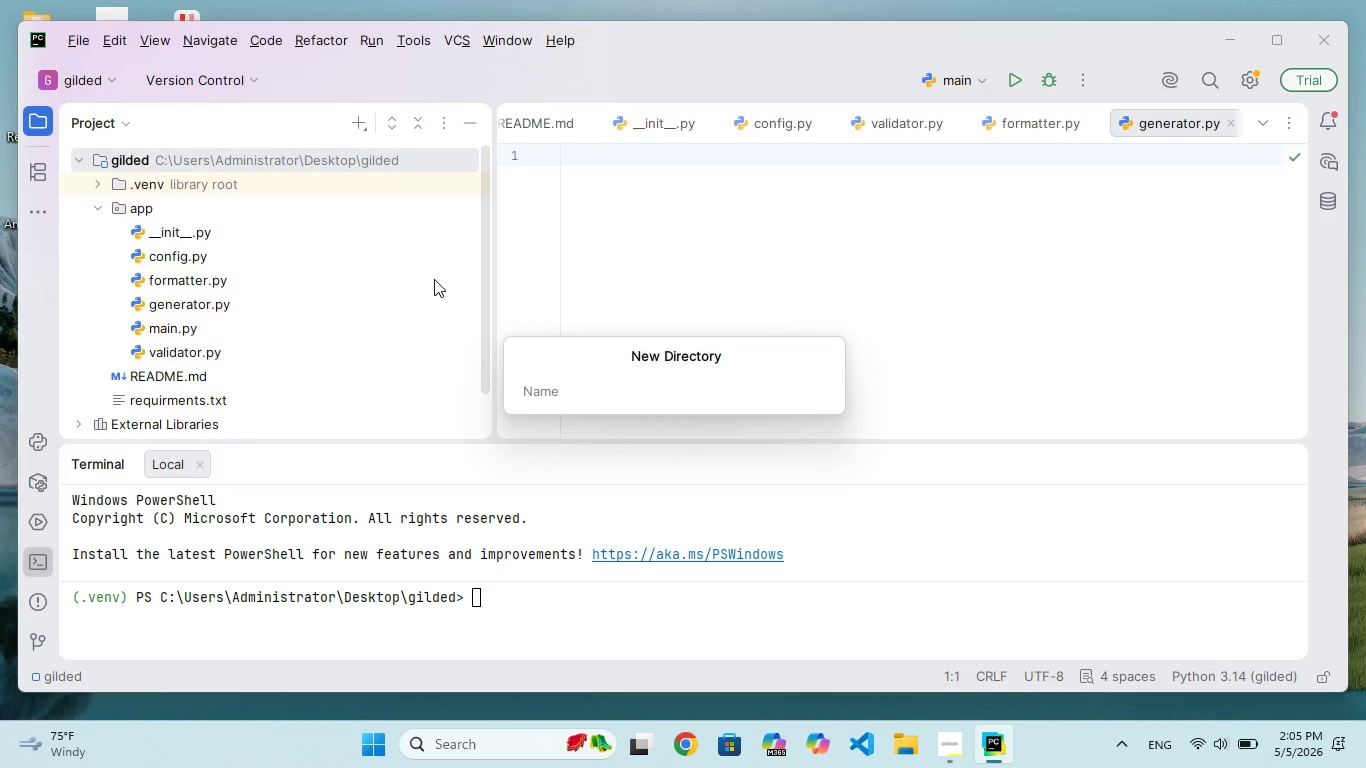 
type(dta)
 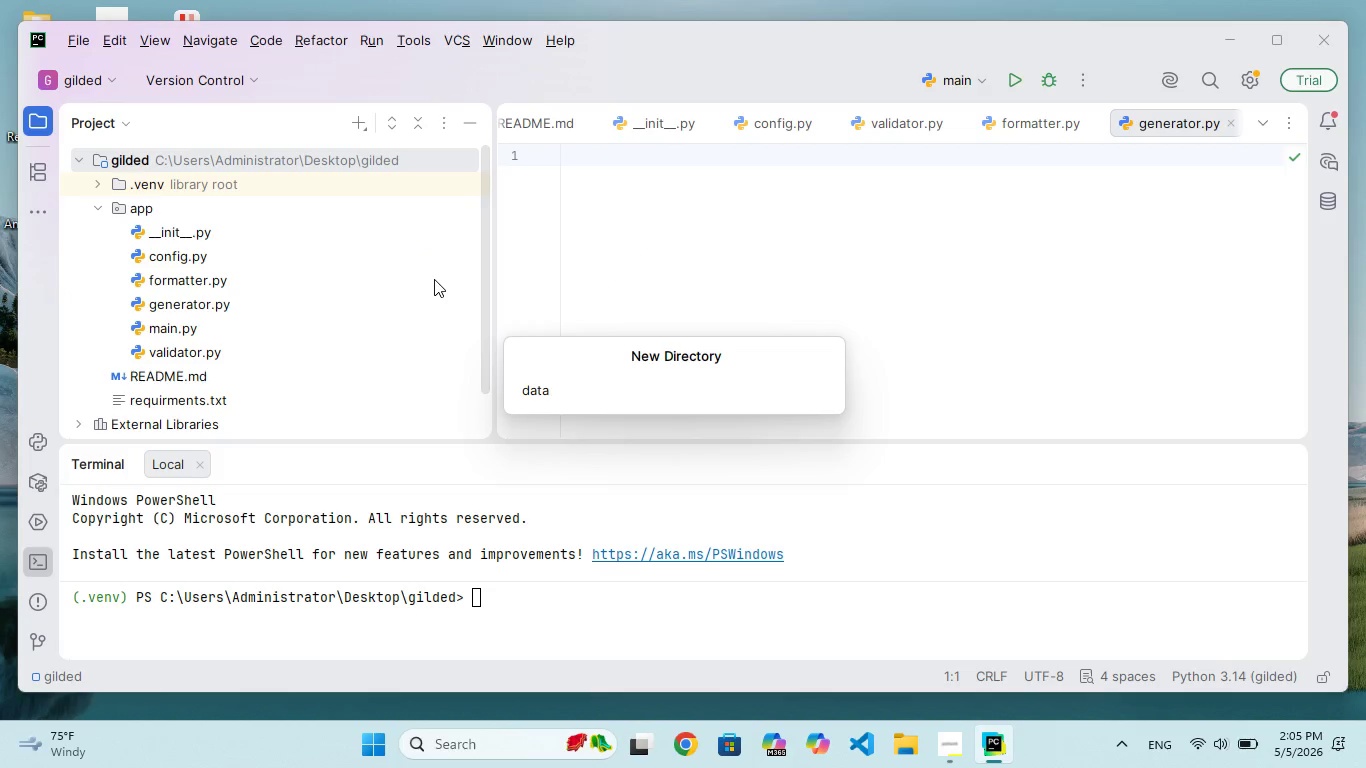 
key(Enter)
 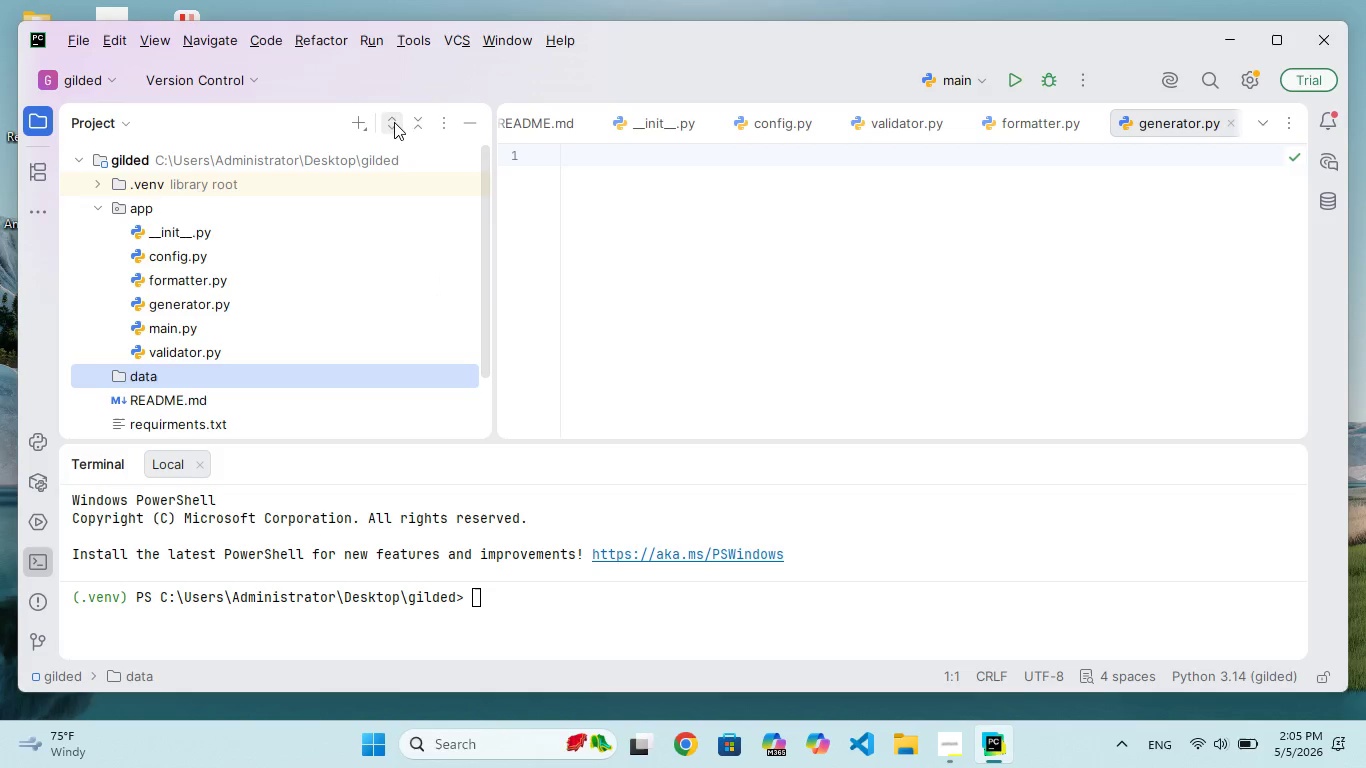 
left_click([330, 117])
 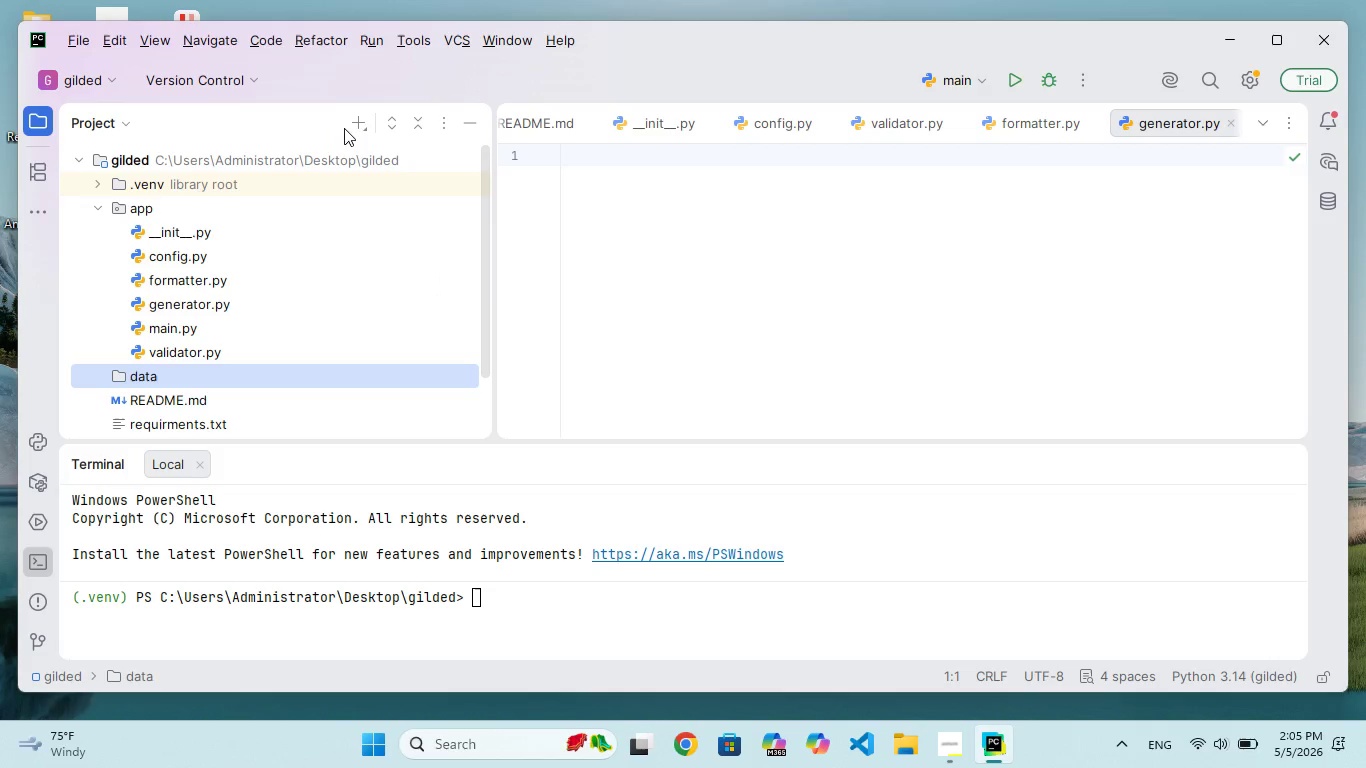 
left_click([353, 115])
 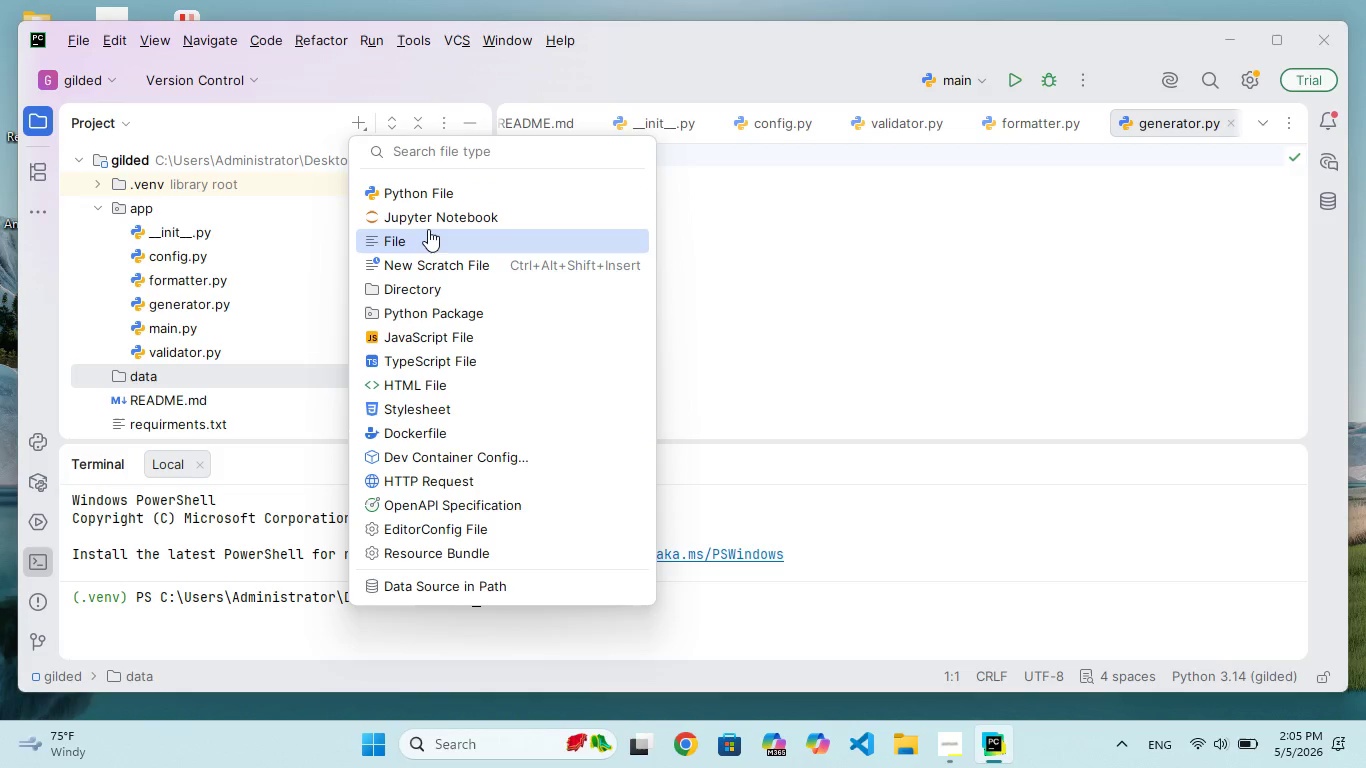 
left_click([428, 229])
 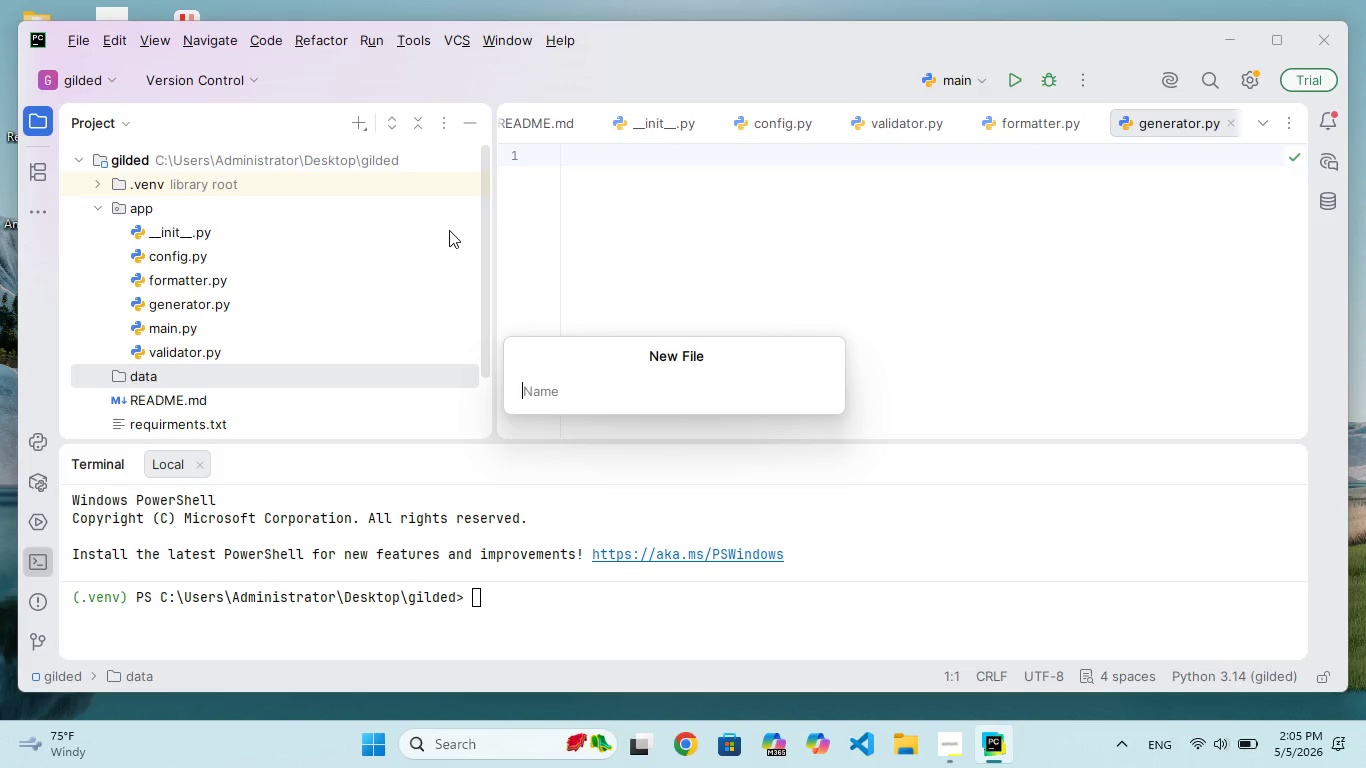 
type(listings.json)
 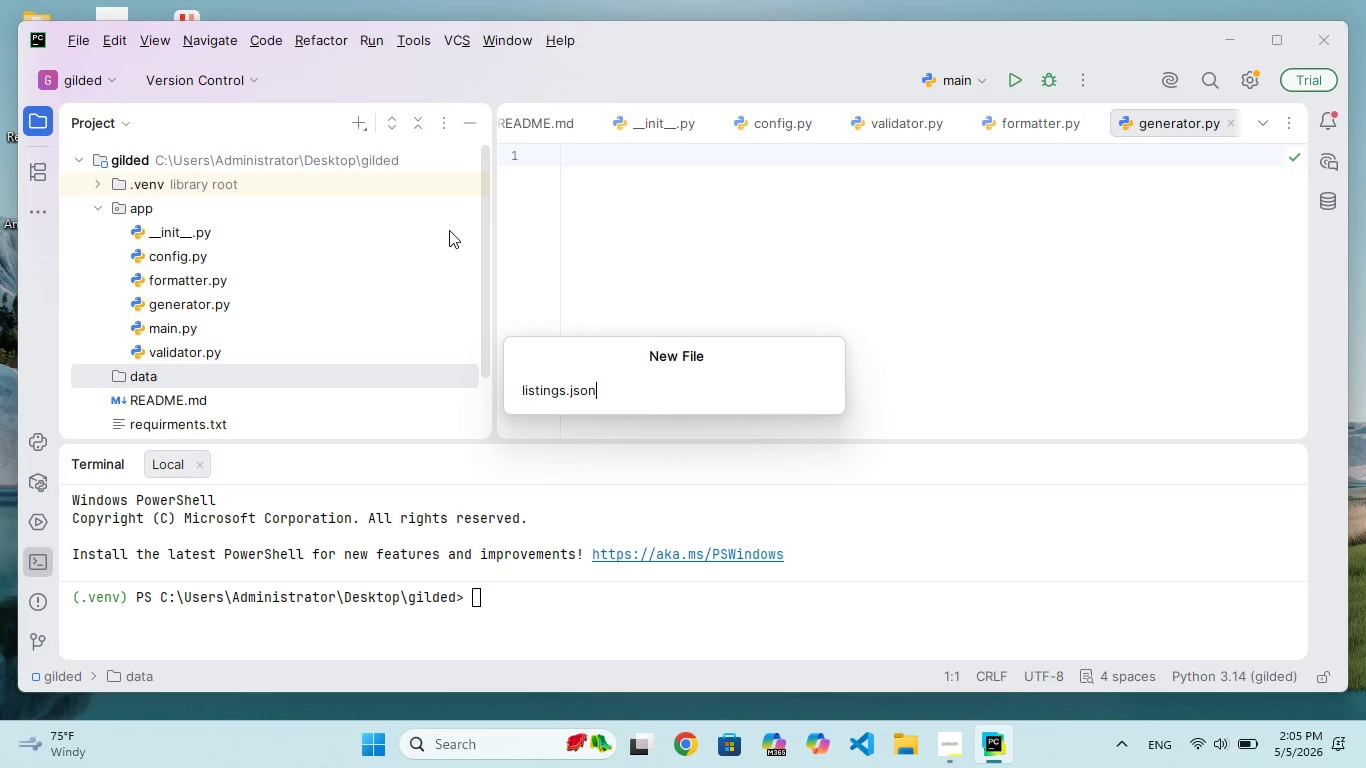 
key(Enter)
 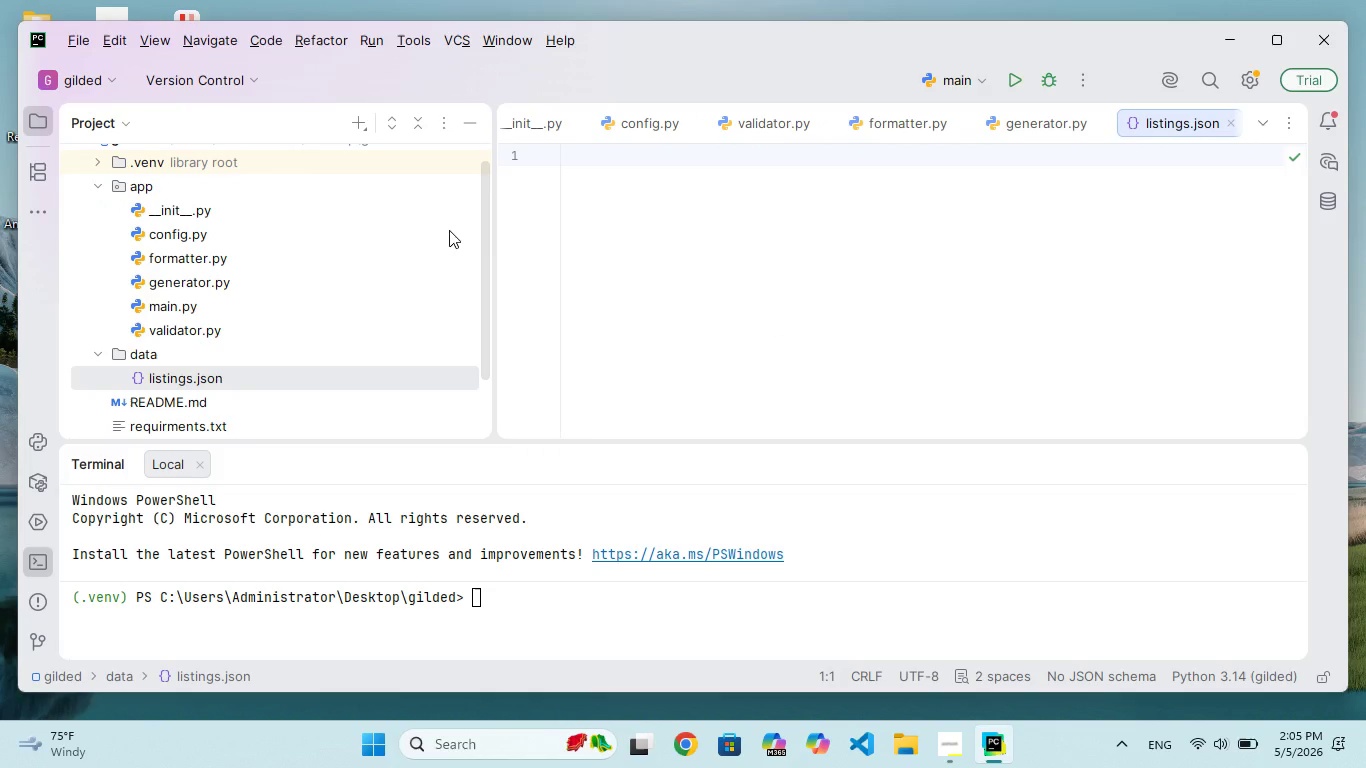 
mouse_move([773, 769])
 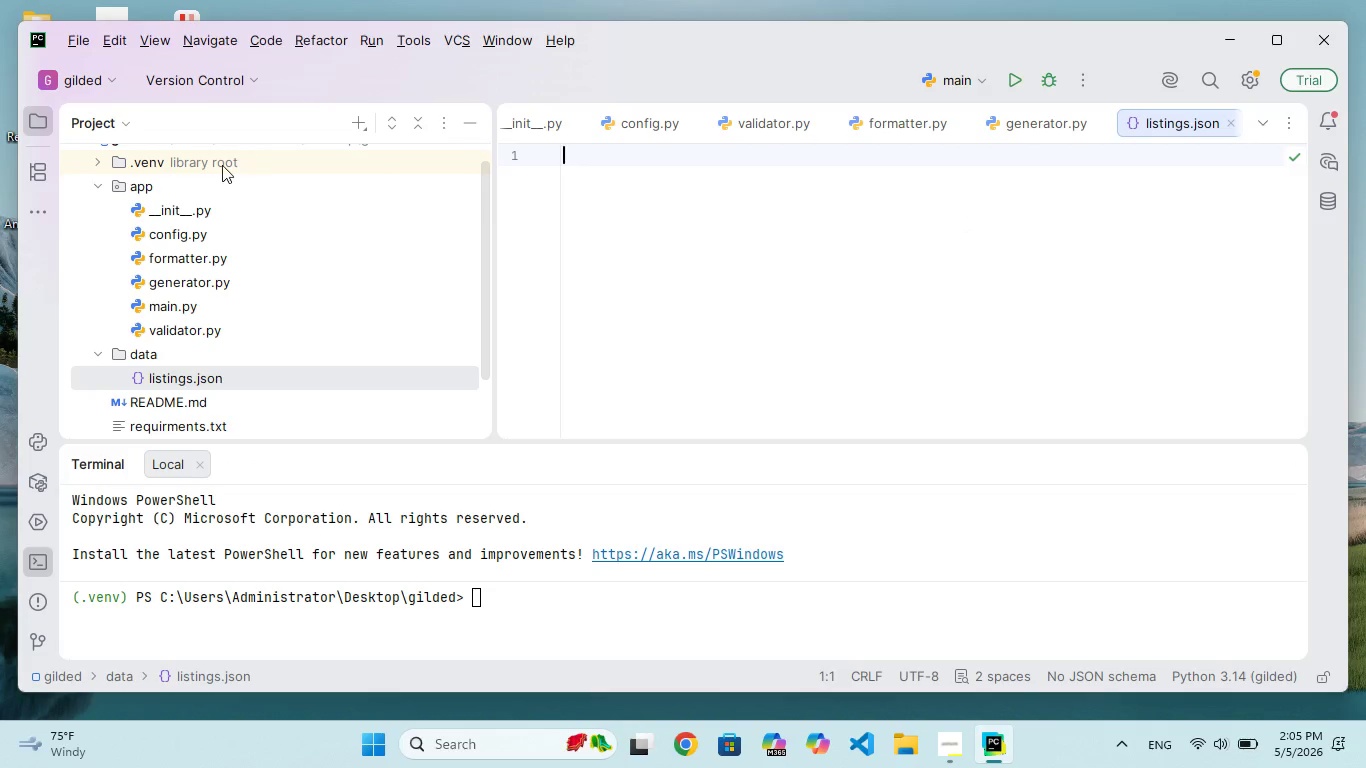 
scroll: coordinate [286, 278], scroll_direction: up, amount: 115.0
 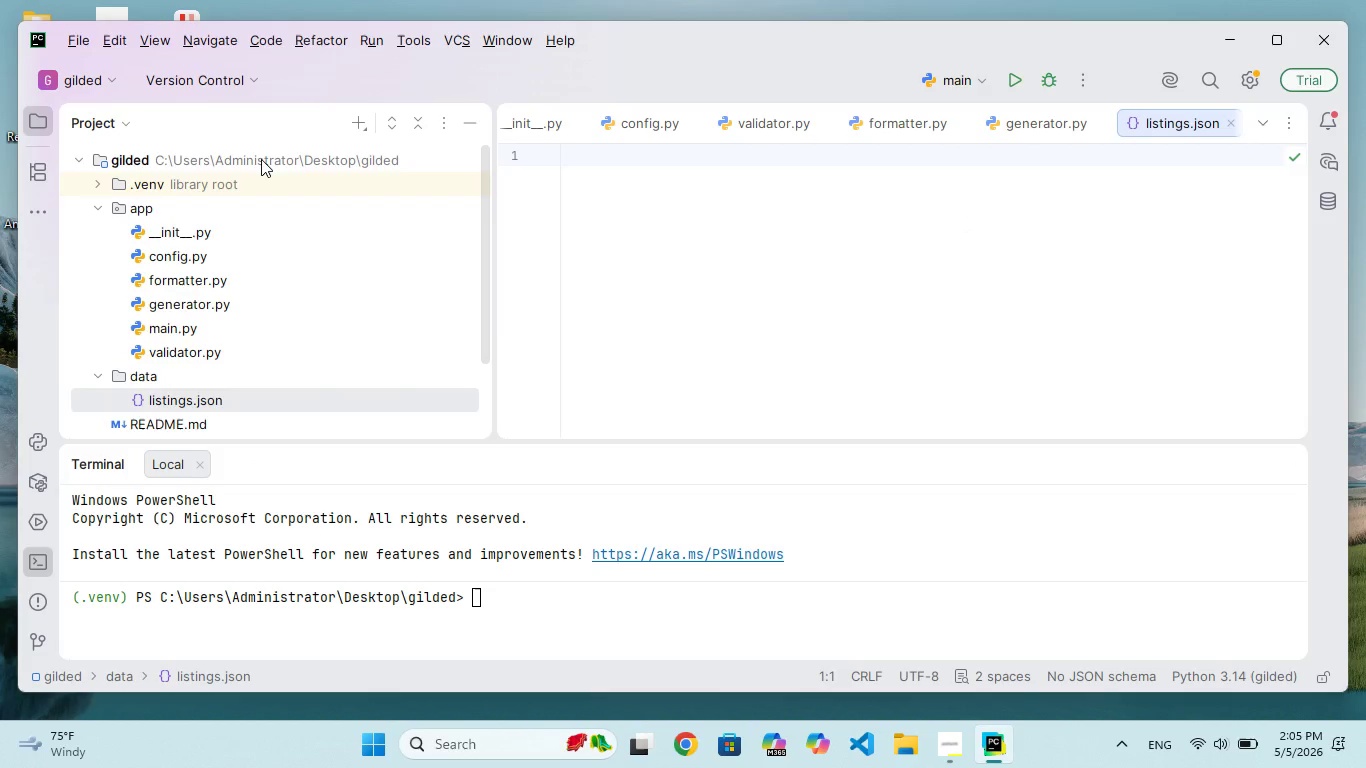 
left_click([261, 159])
 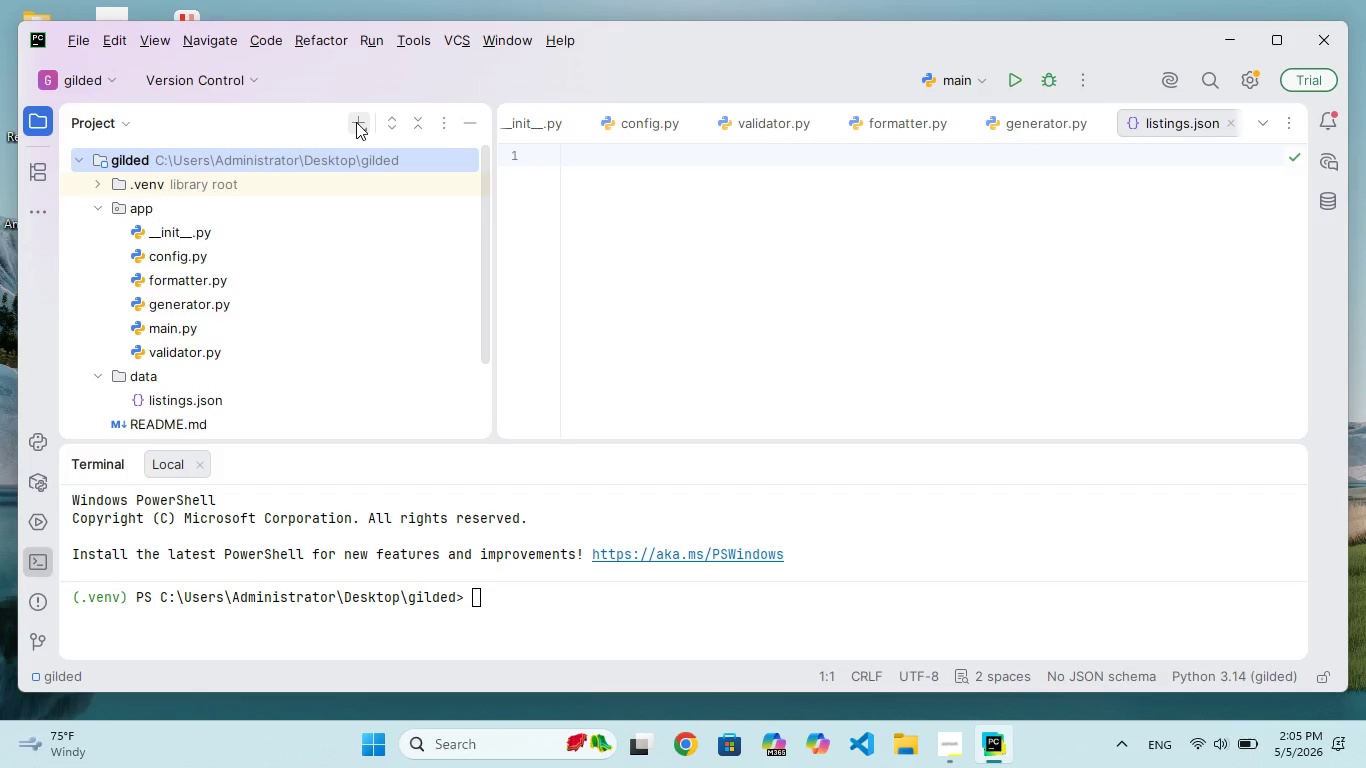 
left_click([355, 122])
 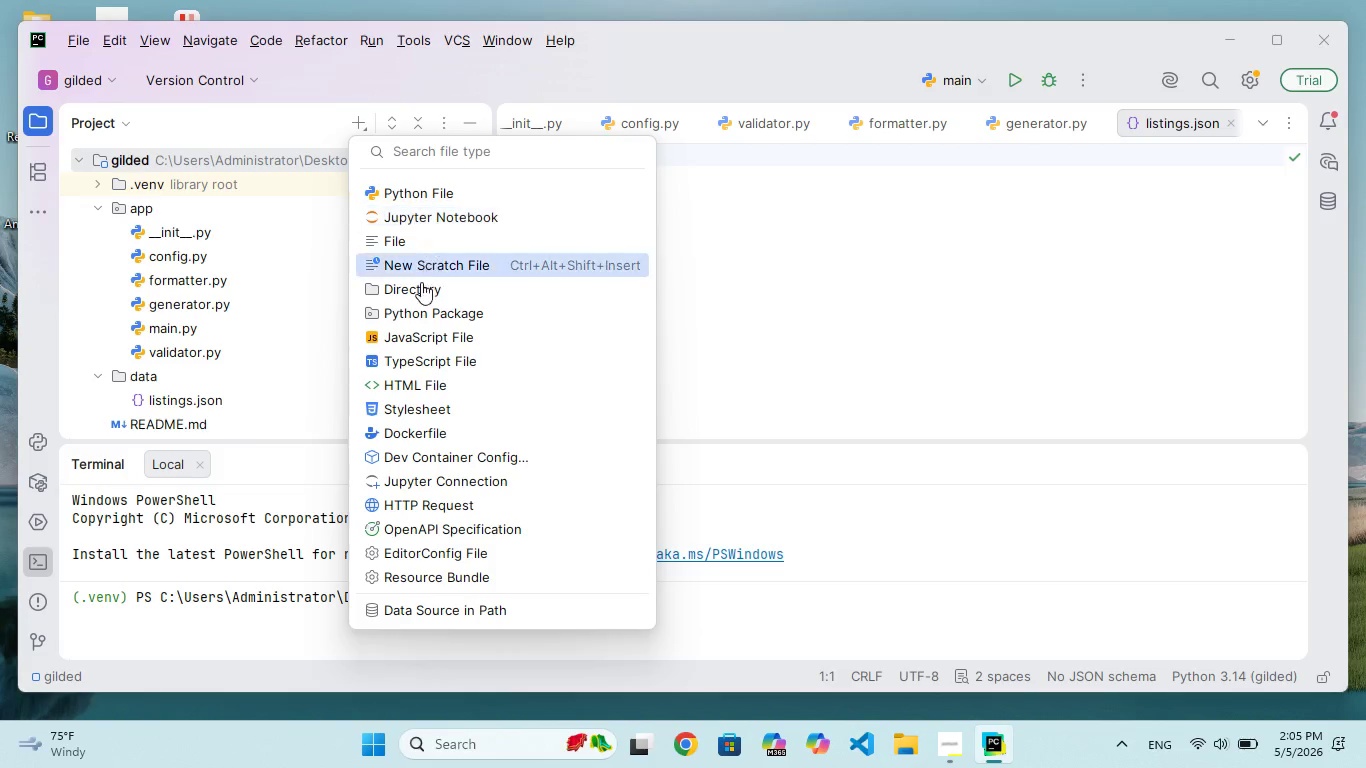 
left_click([418, 284])
 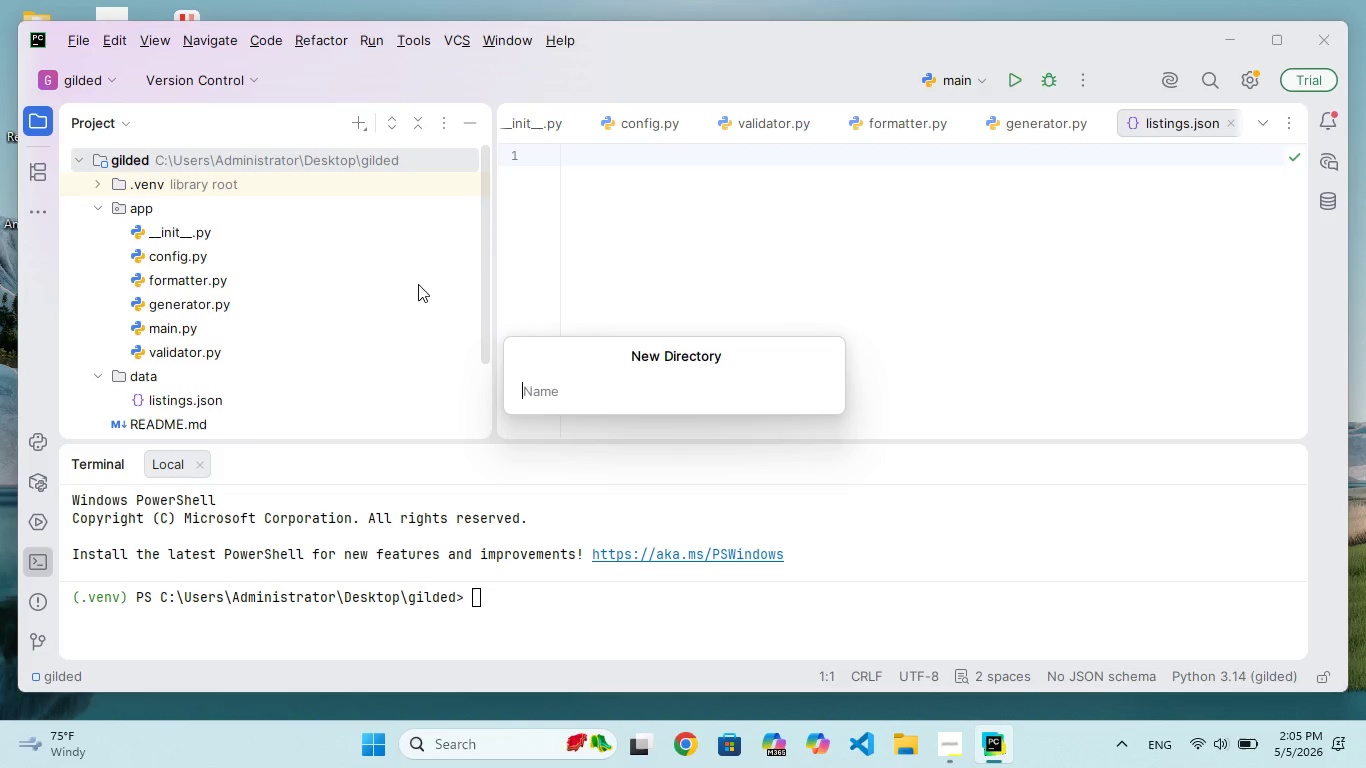 
type(output)
 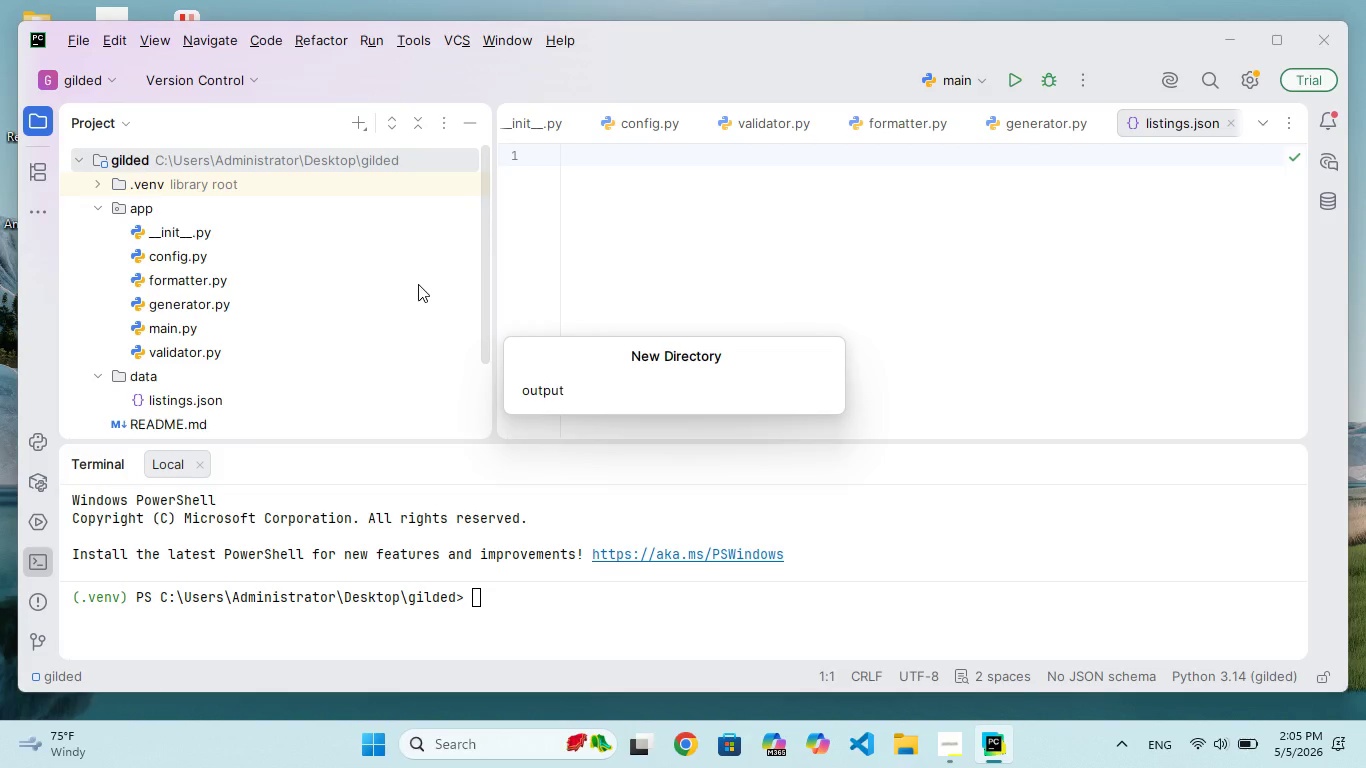 
key(Enter)
 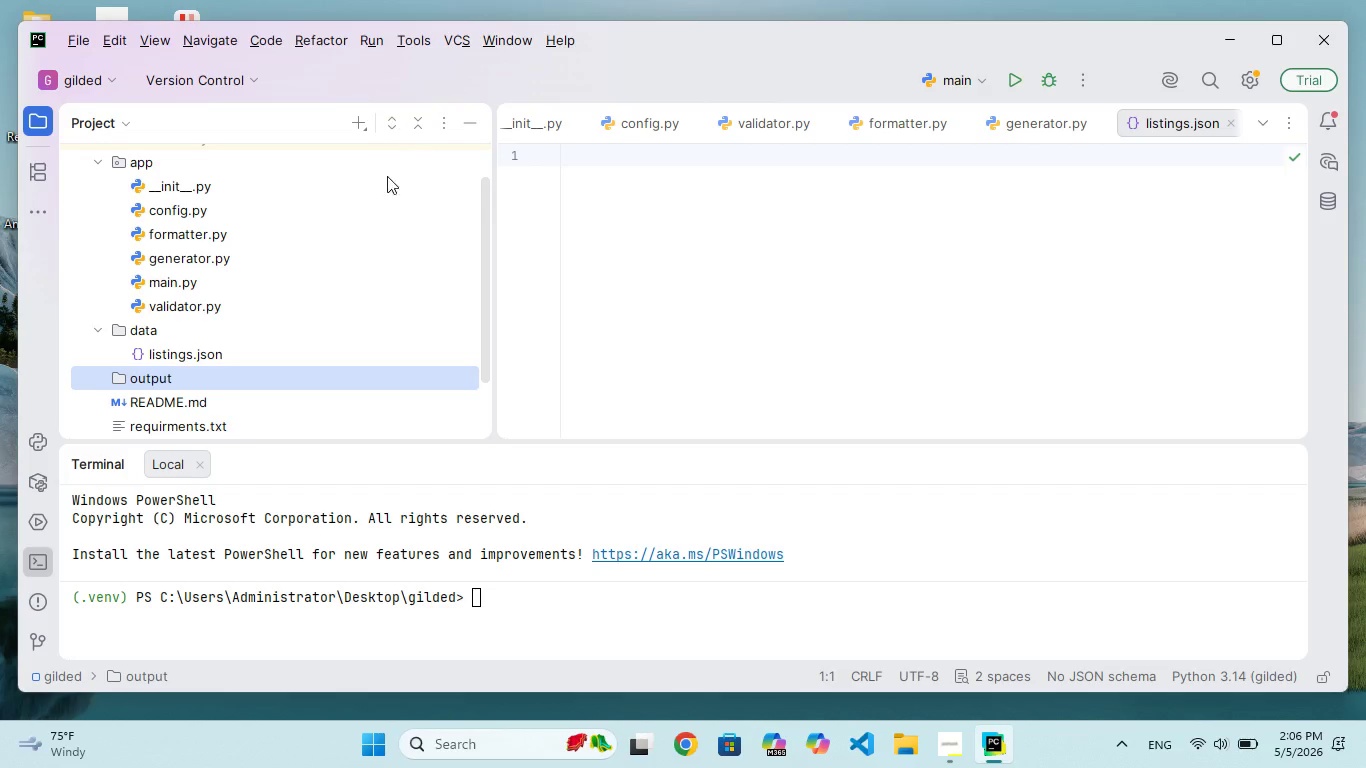 
wait(8.05)
 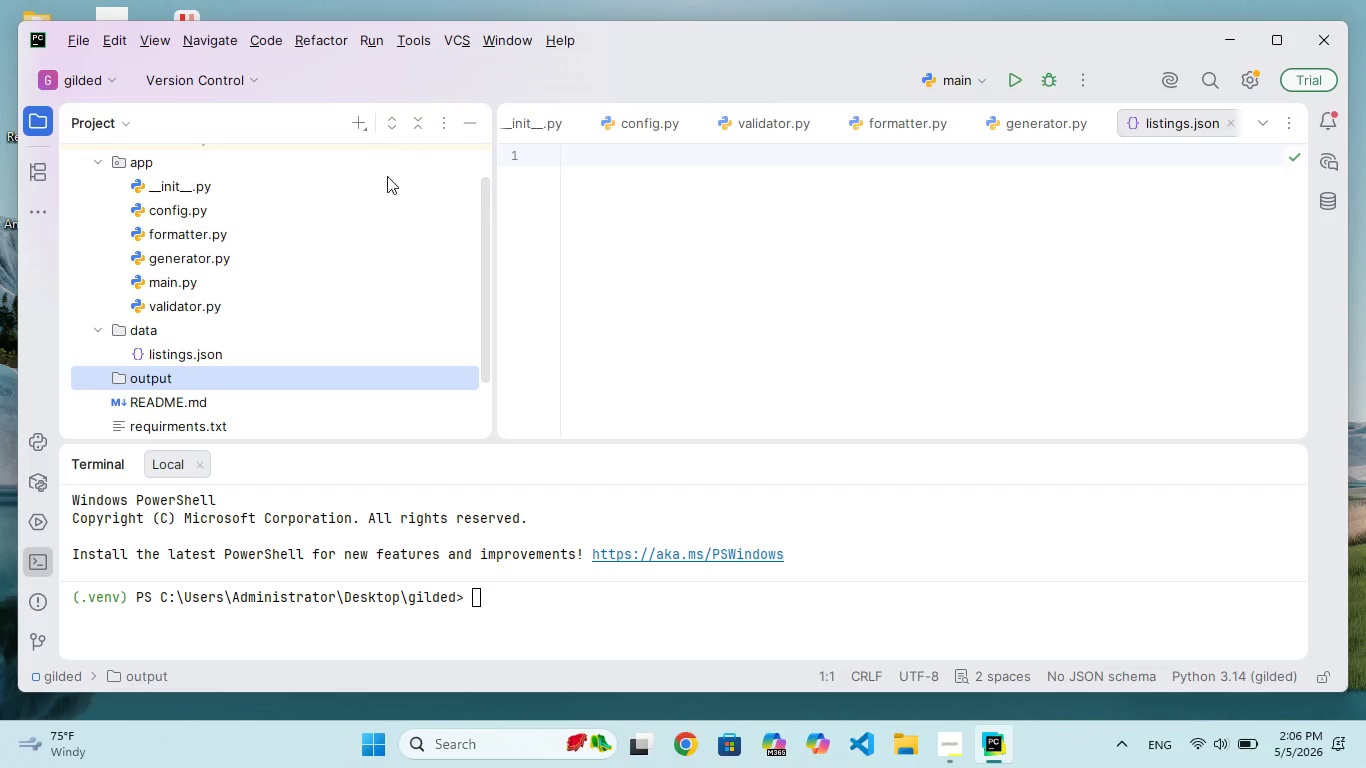 
scroll: coordinate [189, 239], scroll_direction: up, amount: 187.0
 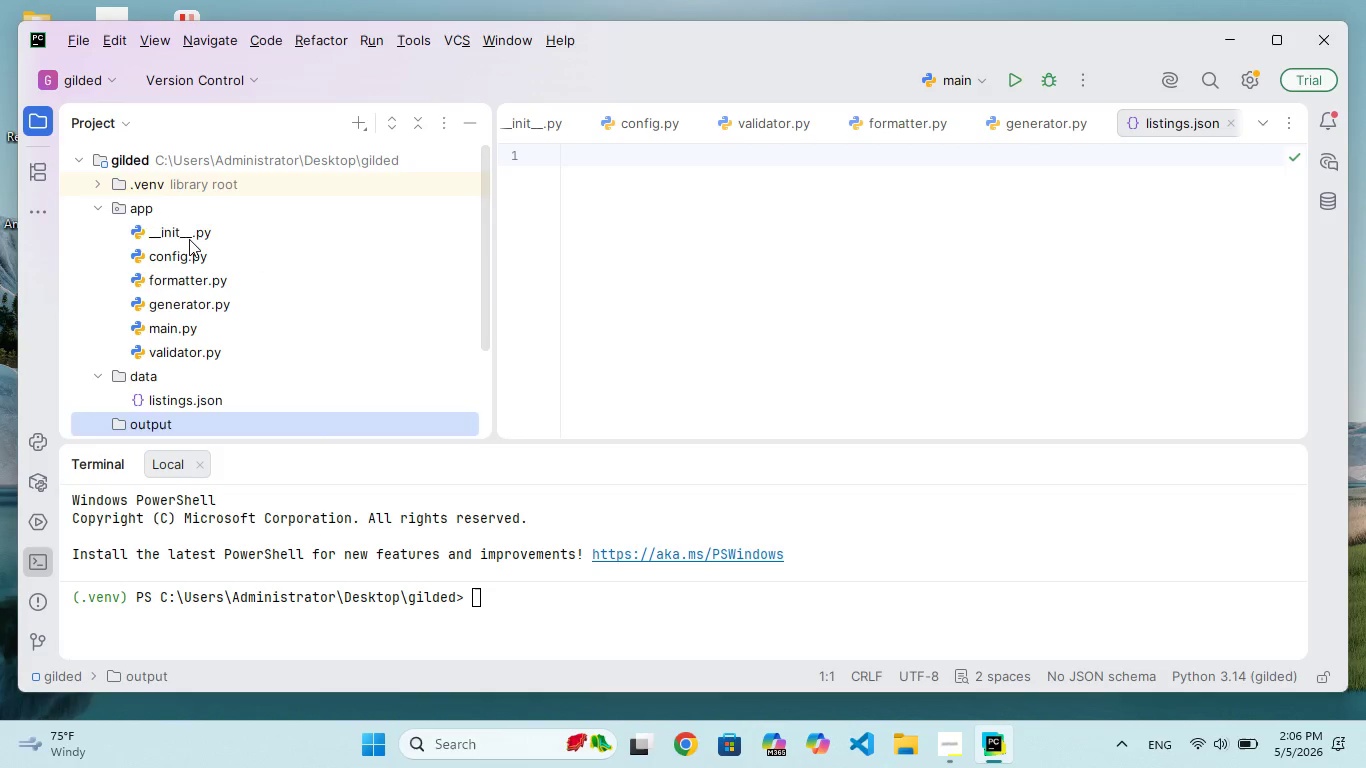 
left_click([189, 239])
 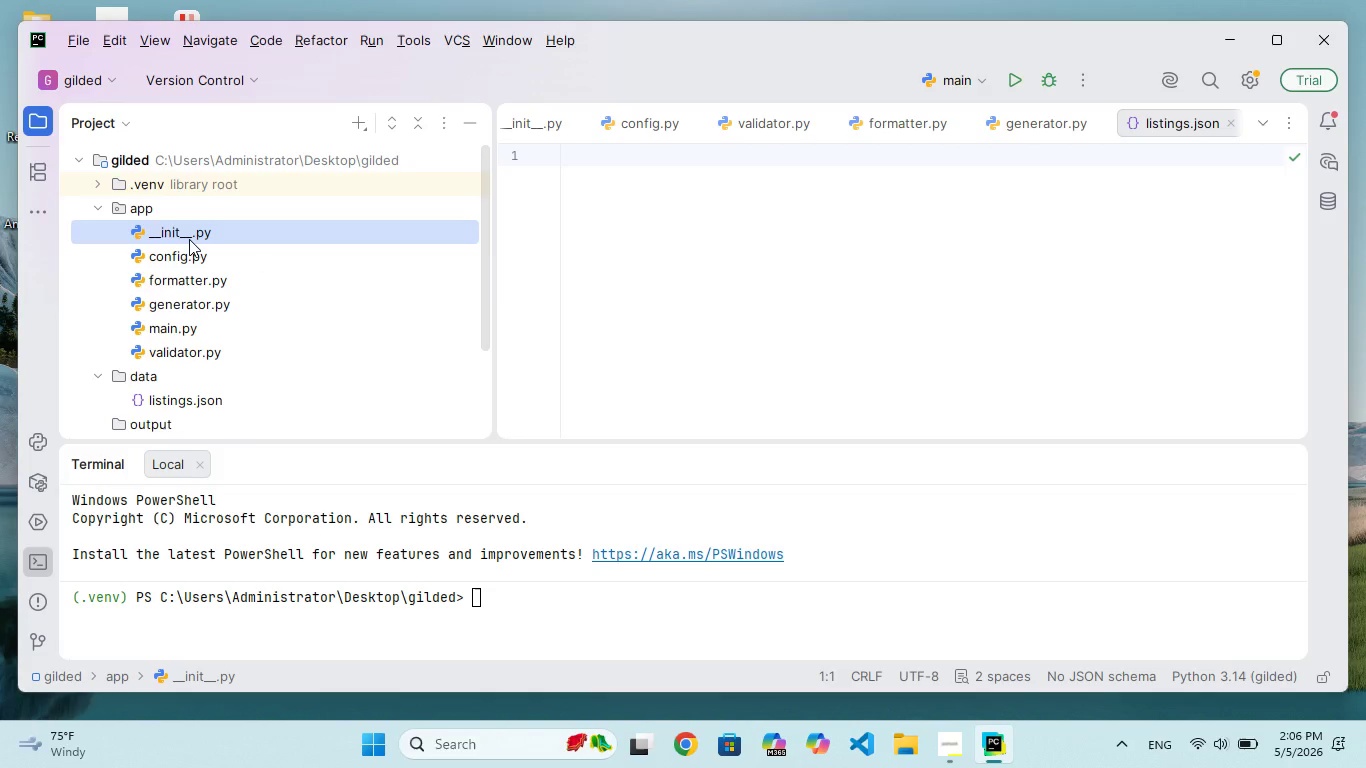 
wait(11.45)
 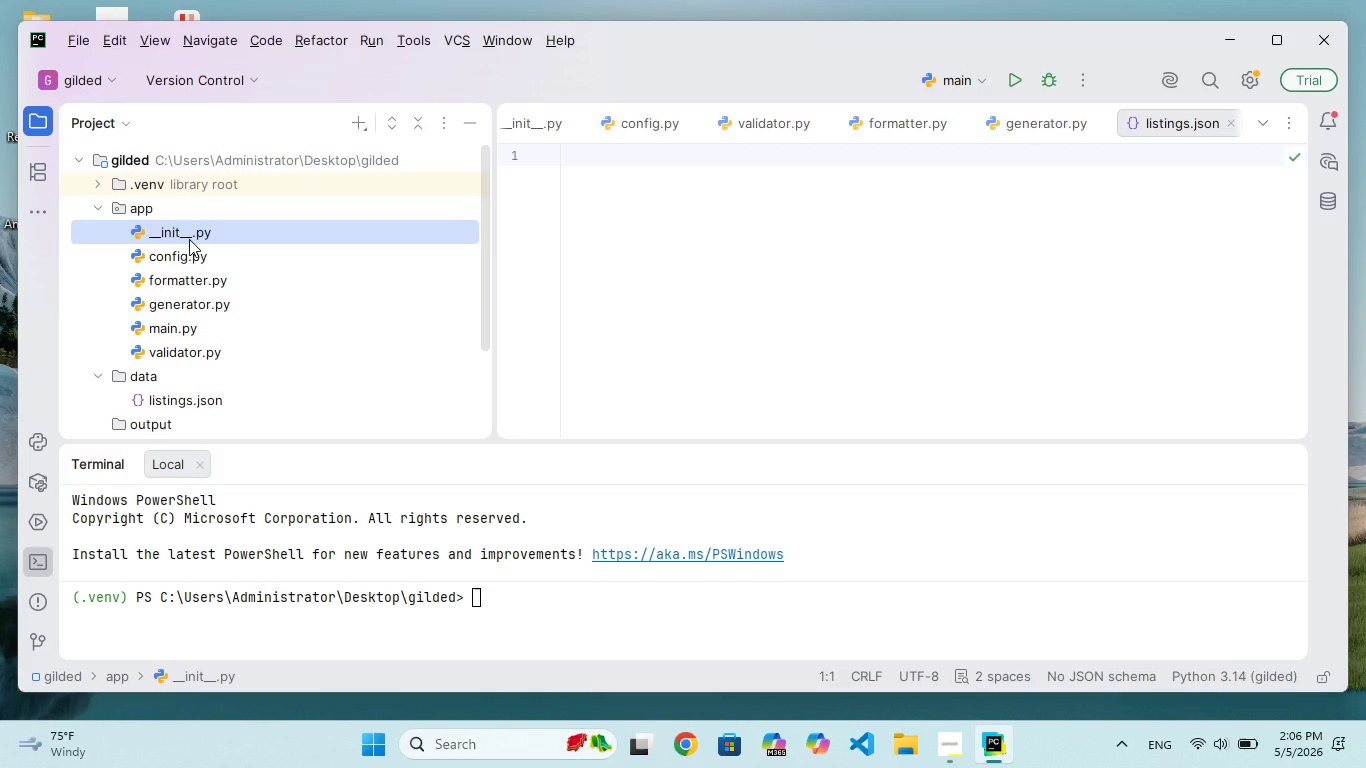 
double_click([203, 258])
 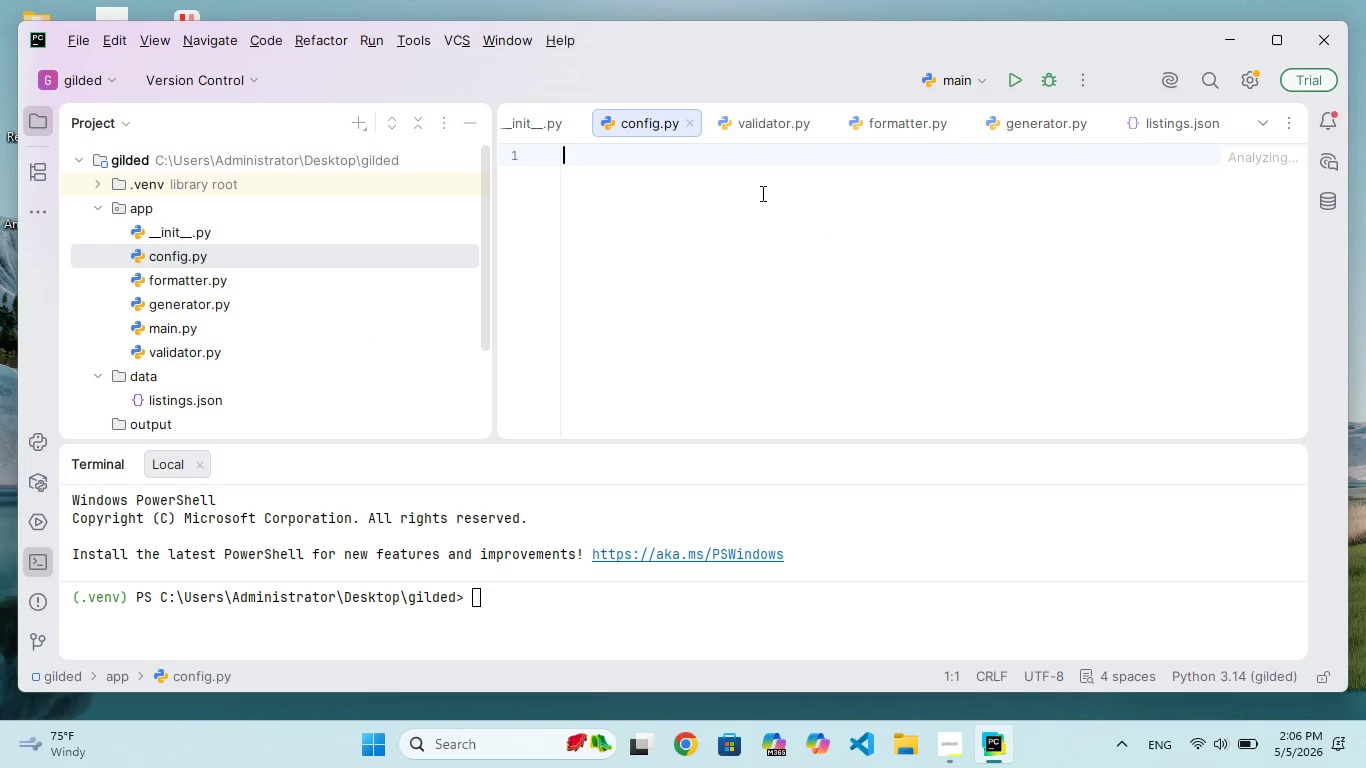 
left_click([761, 193])
 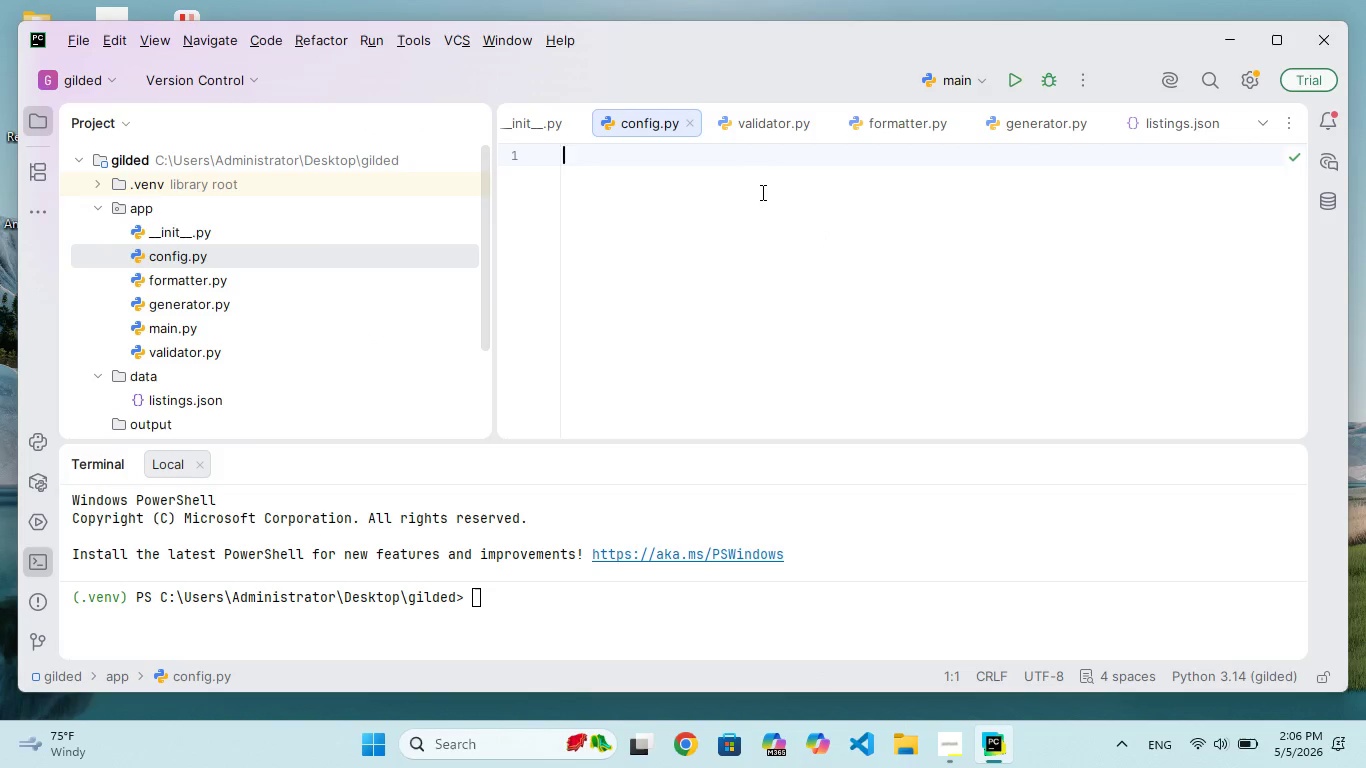 
type(PLATINUM_TRSHOLD = 2_000_000)
 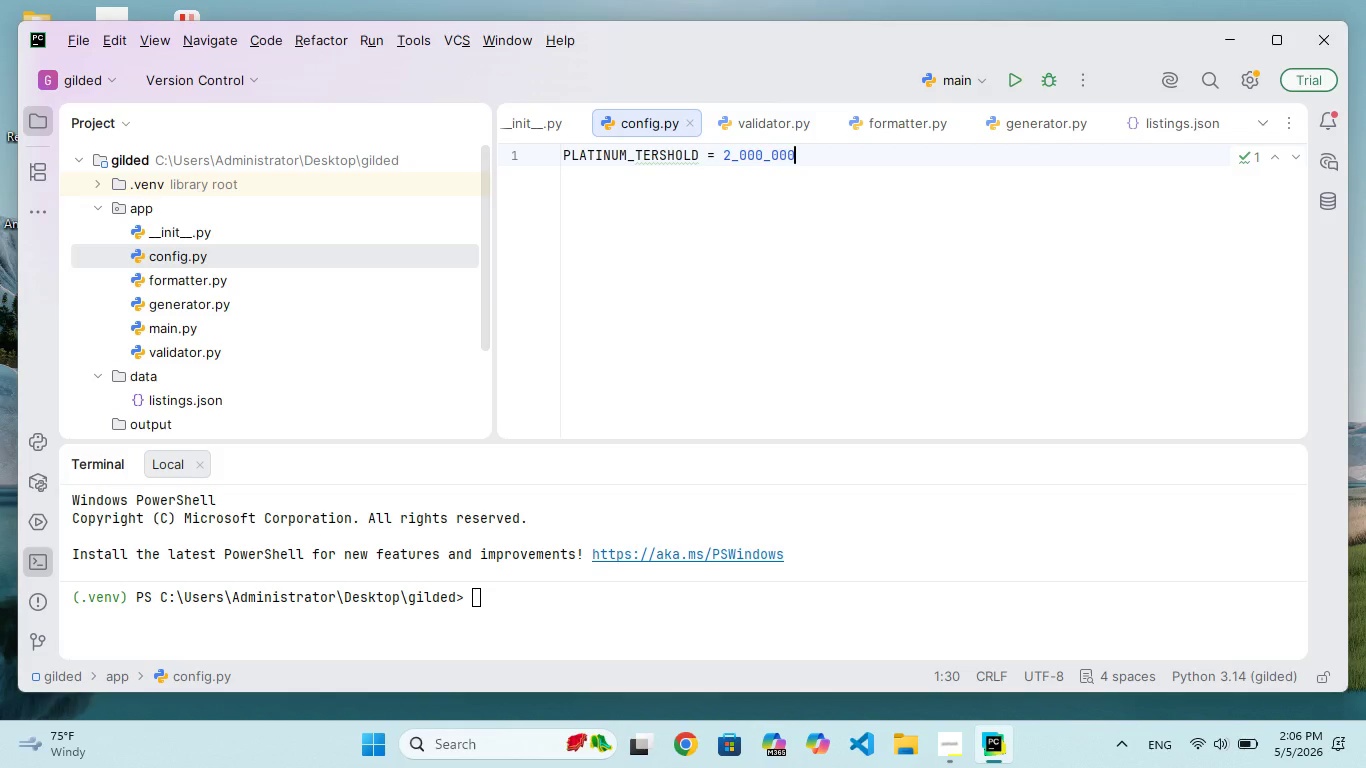 
 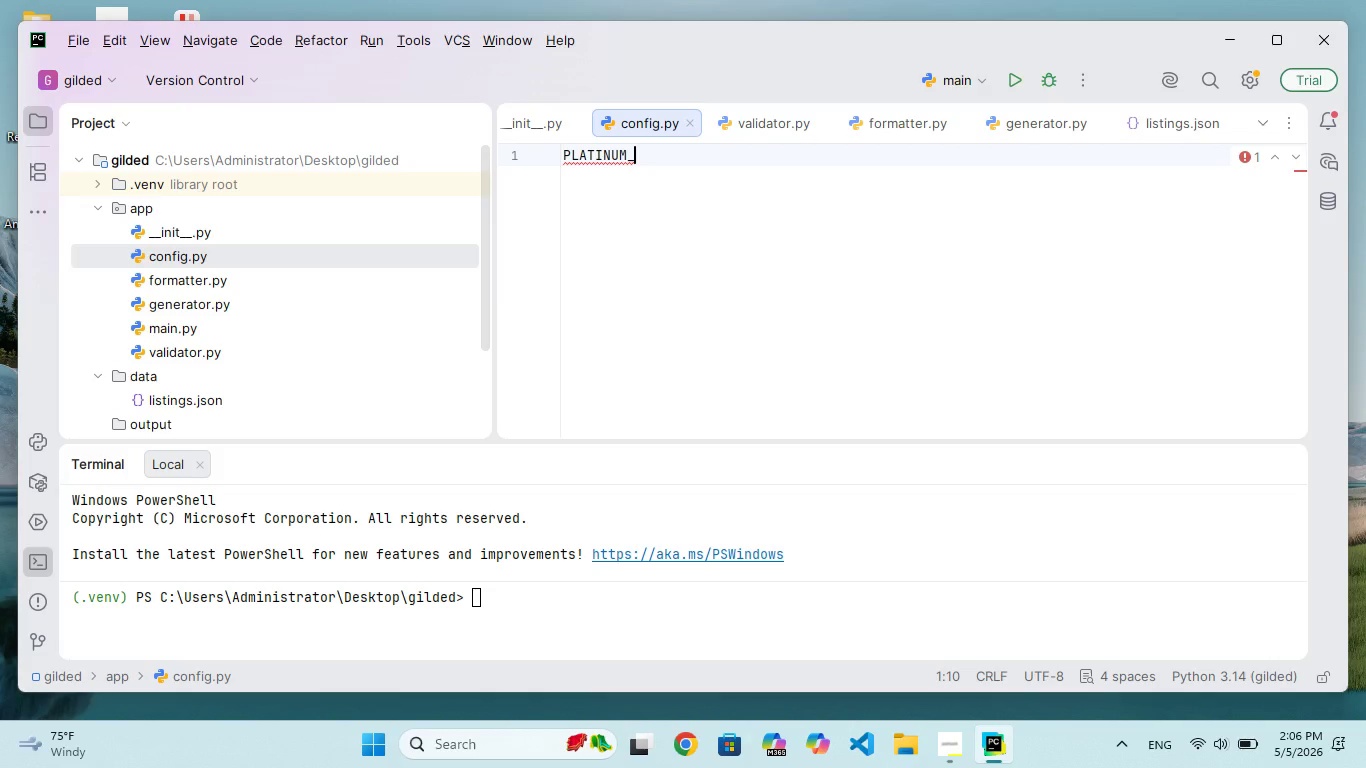 
hold_key(key=E, duration=0.31)
 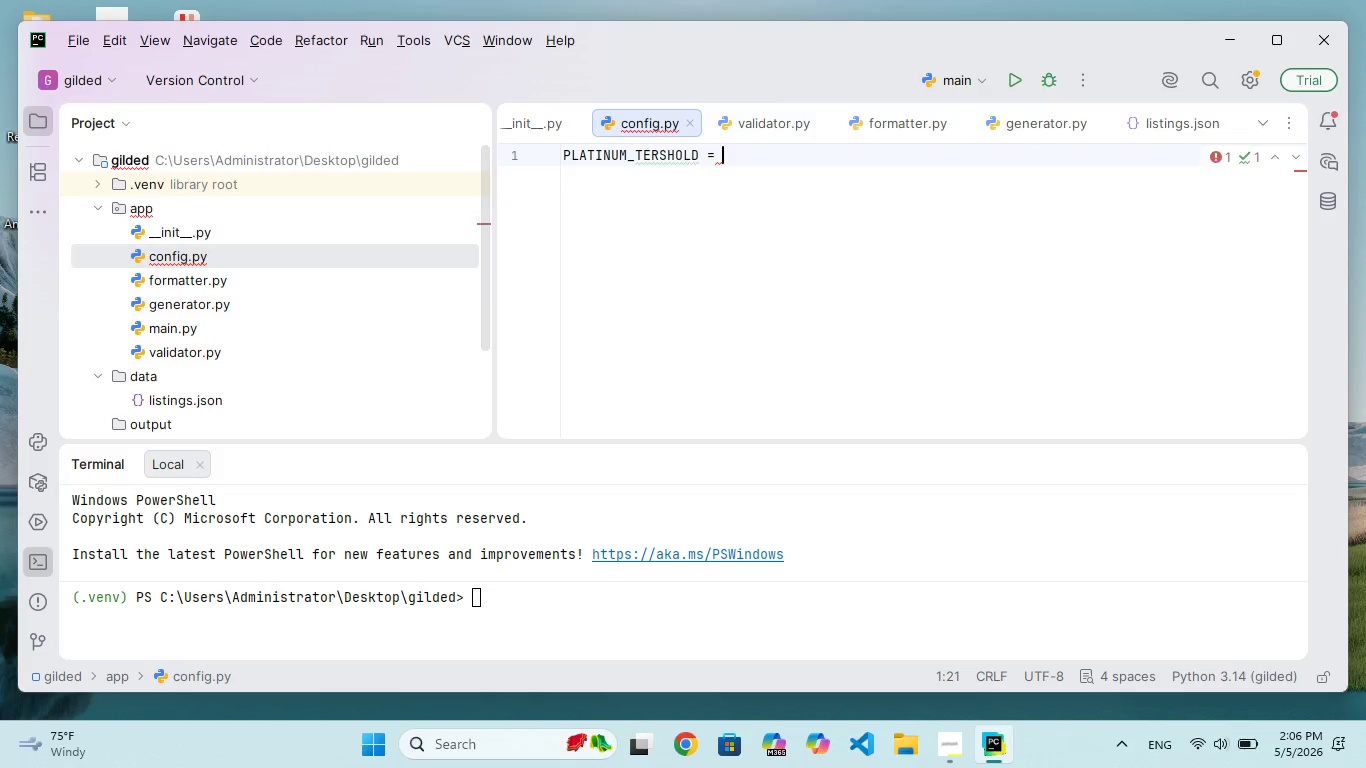 
wait(38.09)
 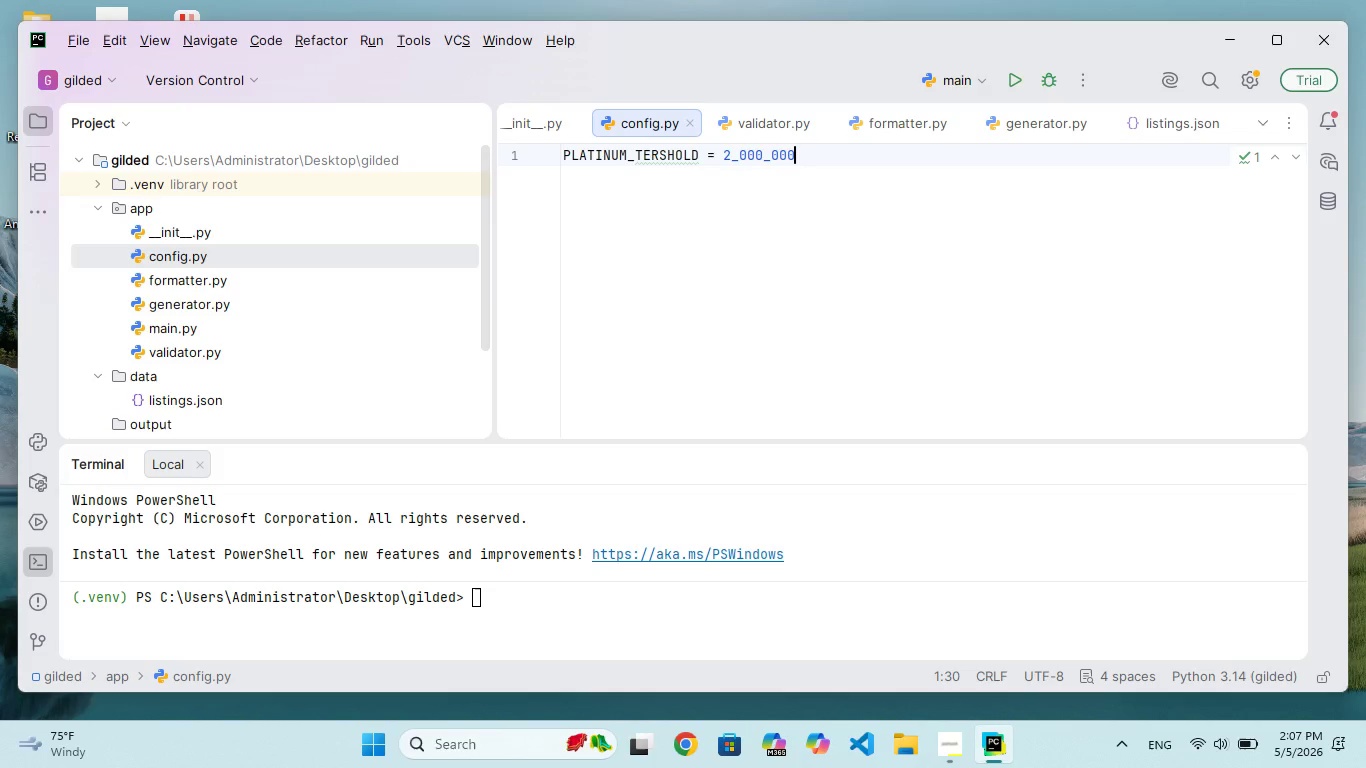 
left_click([191, 160])
 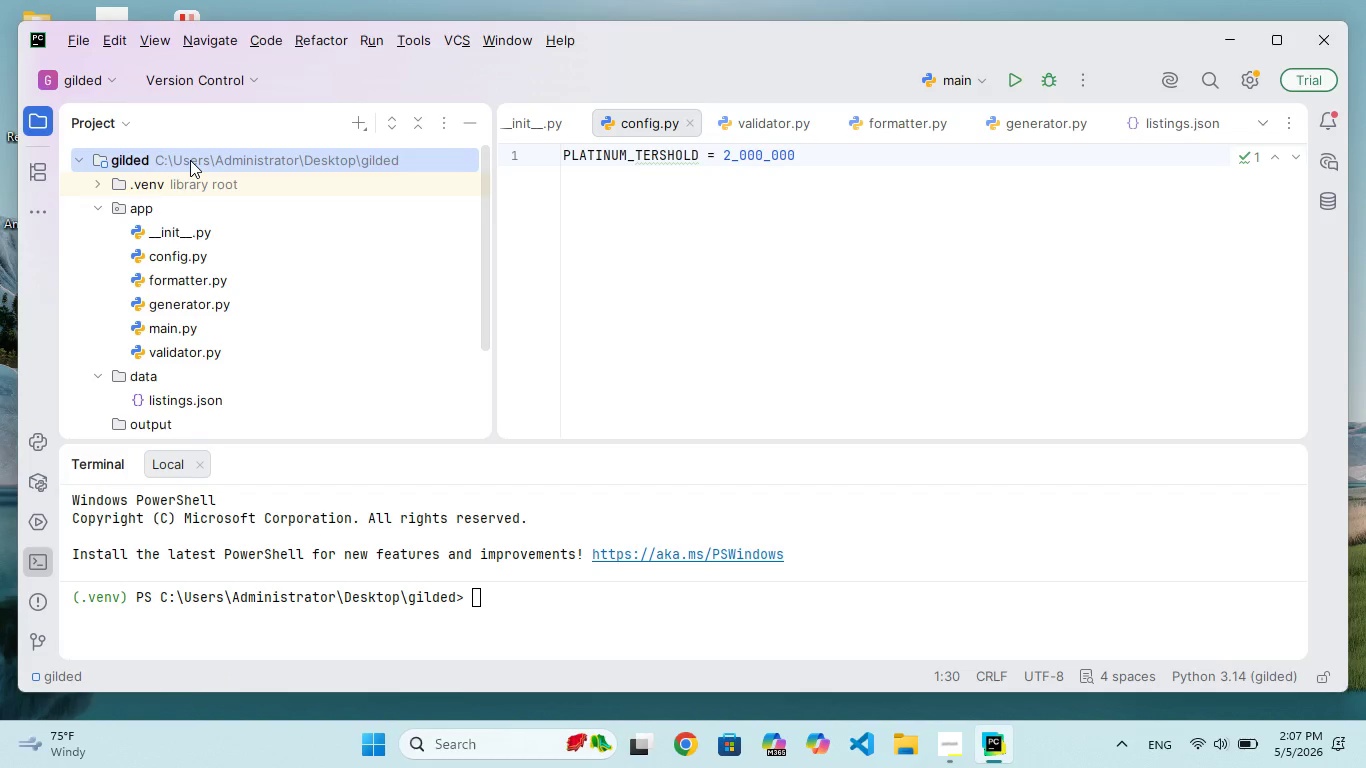 
right_click([190, 160])
 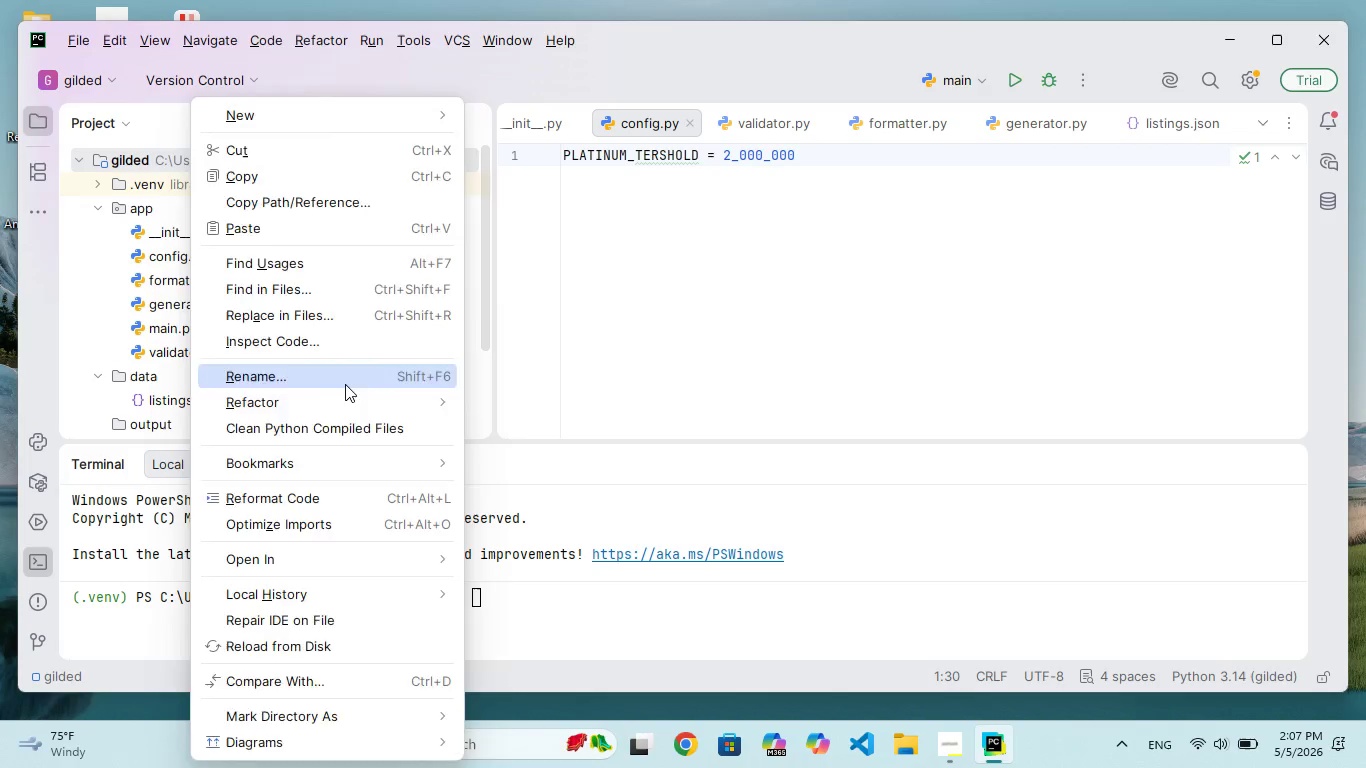 
wait(10.67)
 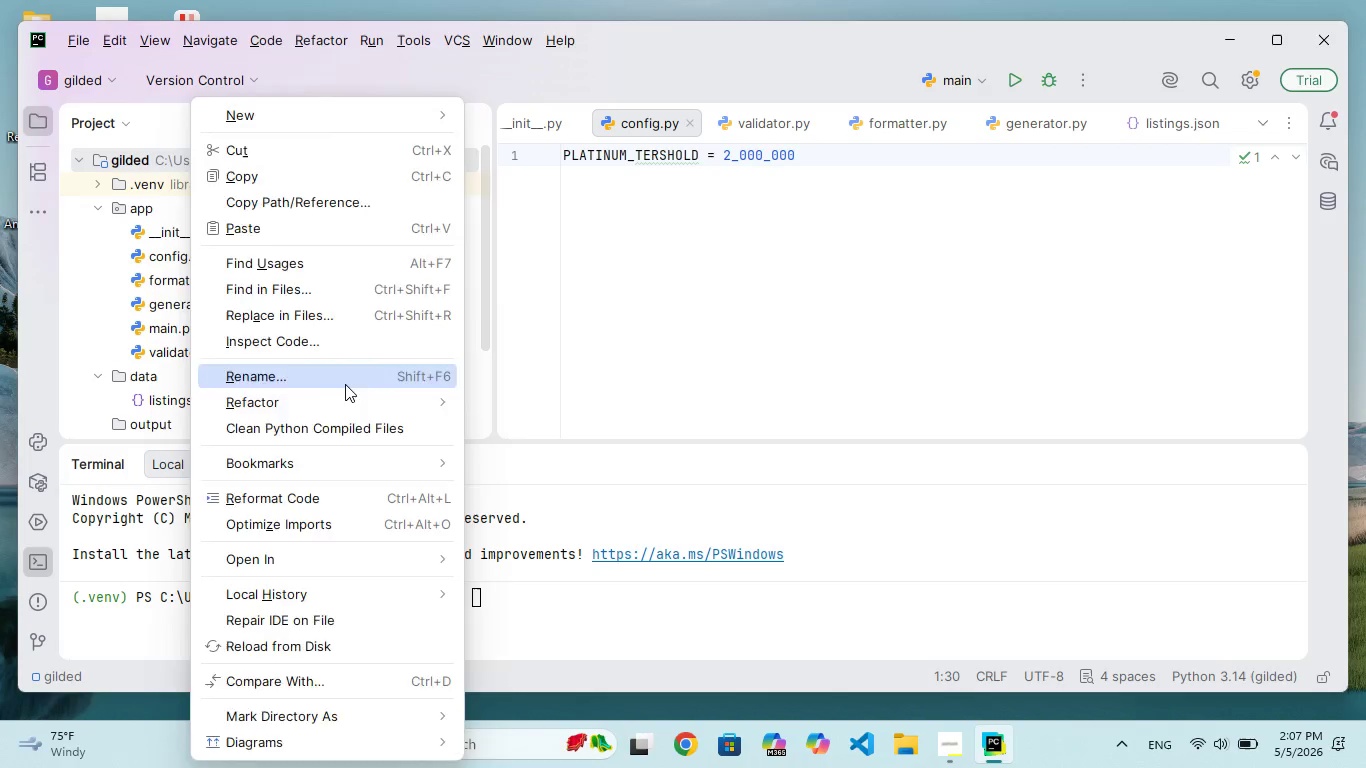 
left_click([193, 228])
 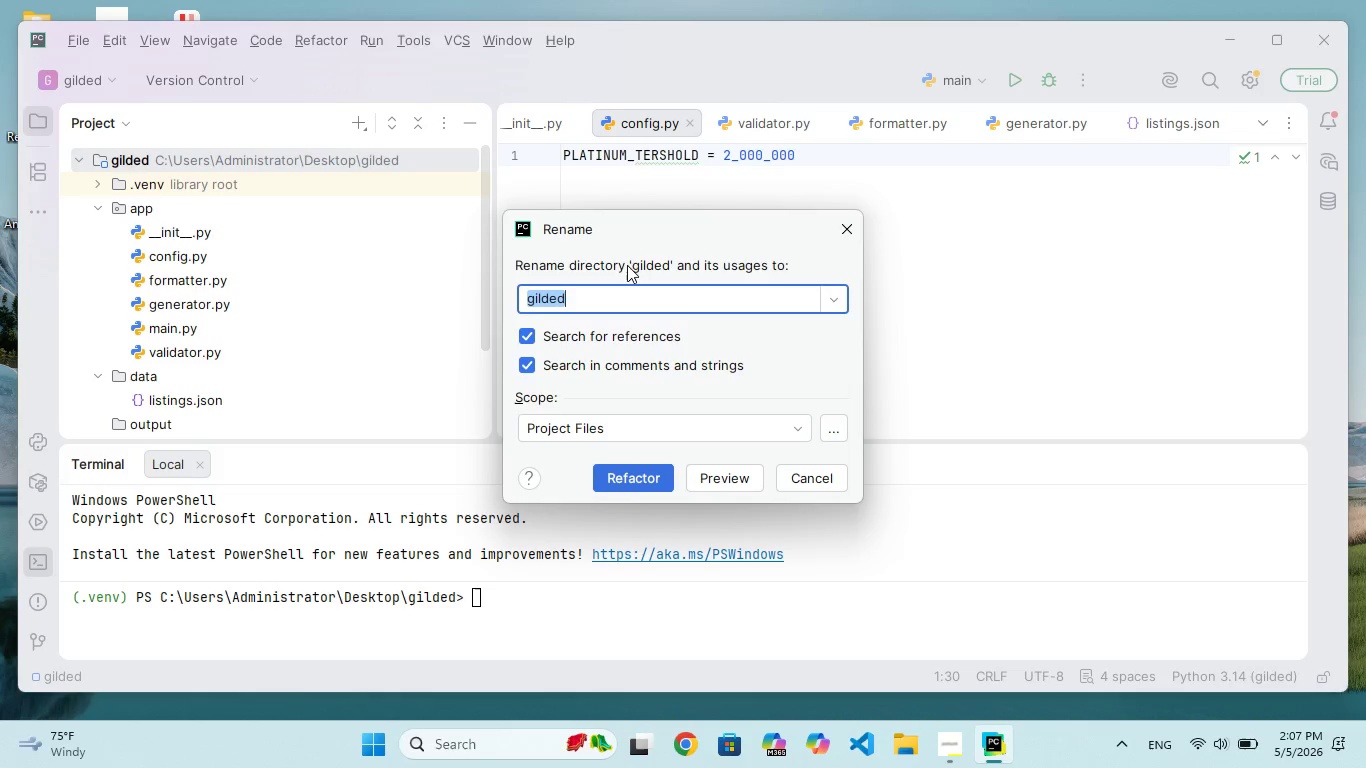 
left_click_drag(start_coordinate=[639, 283], to_coordinate=[639, 289])
 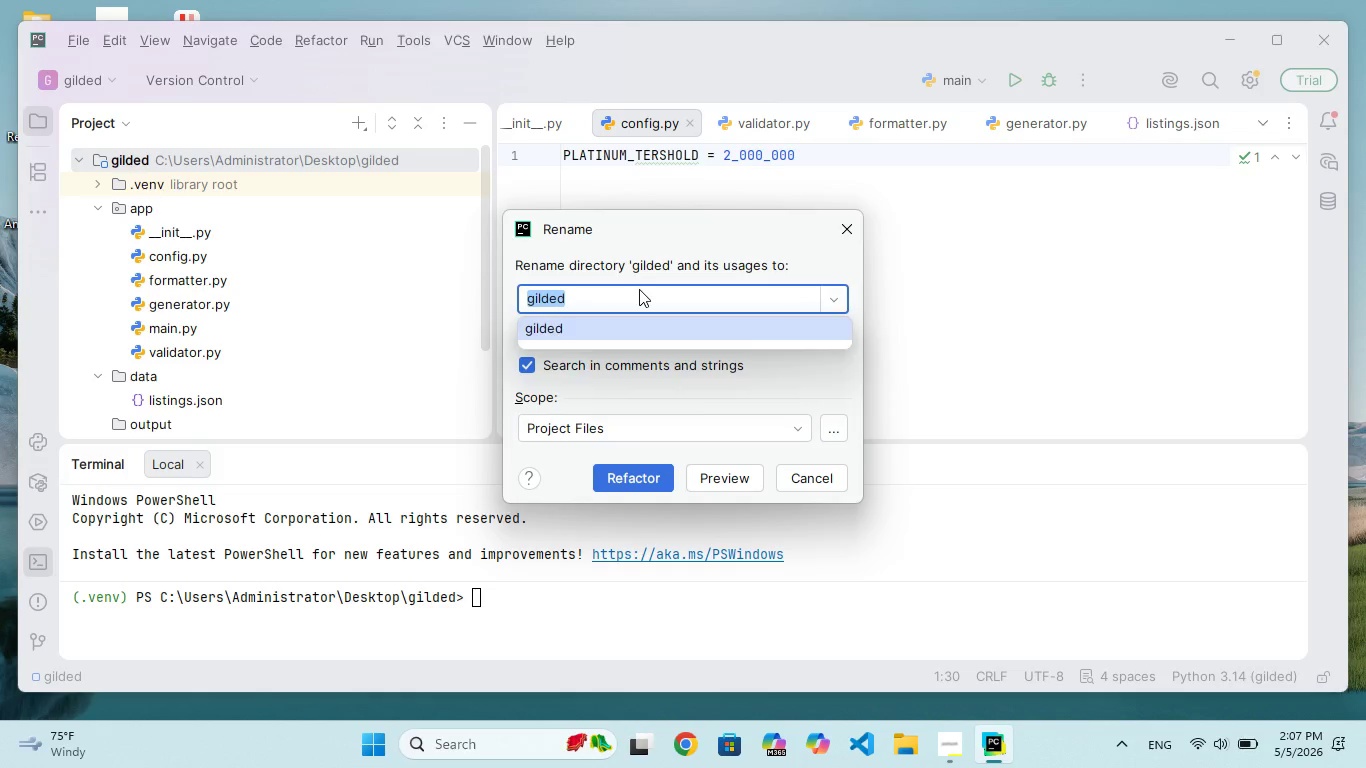 
left_click([639, 289])
 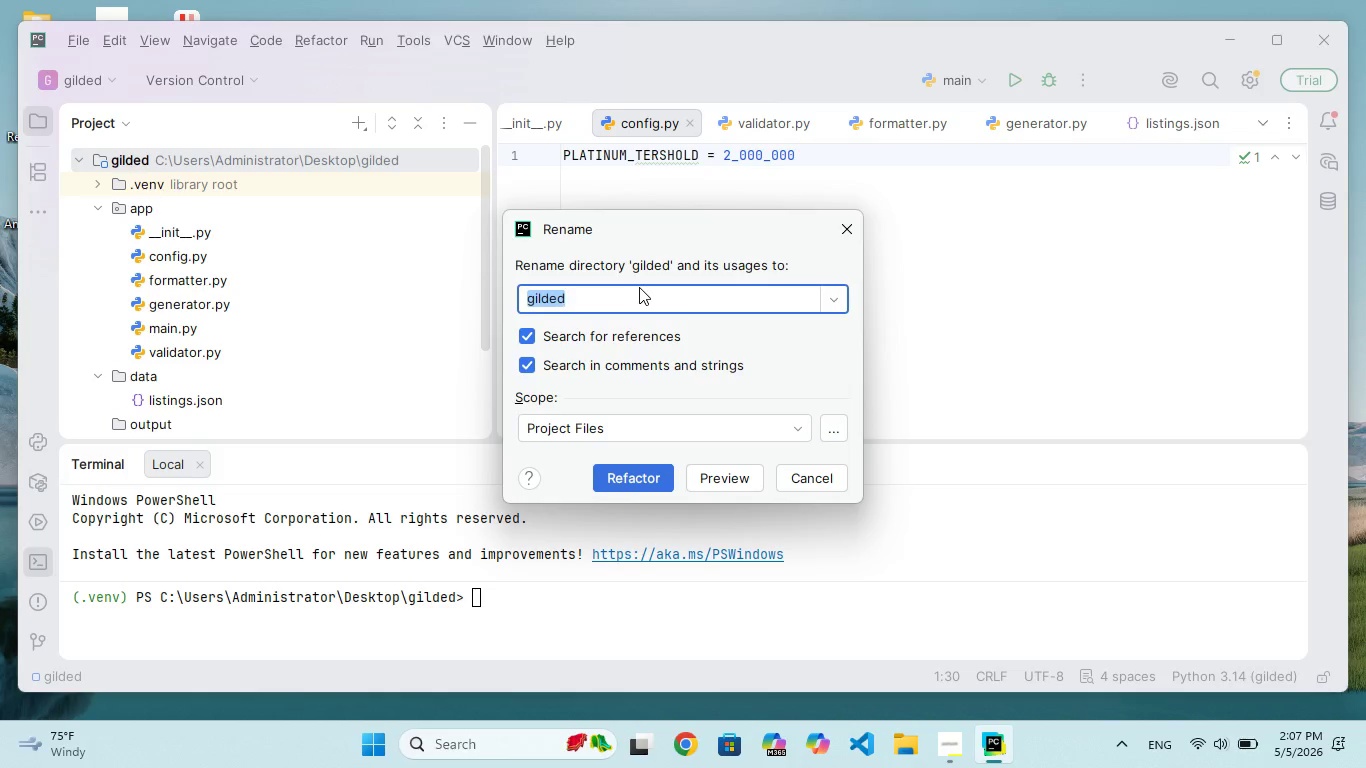 
key(ArrowRight)
 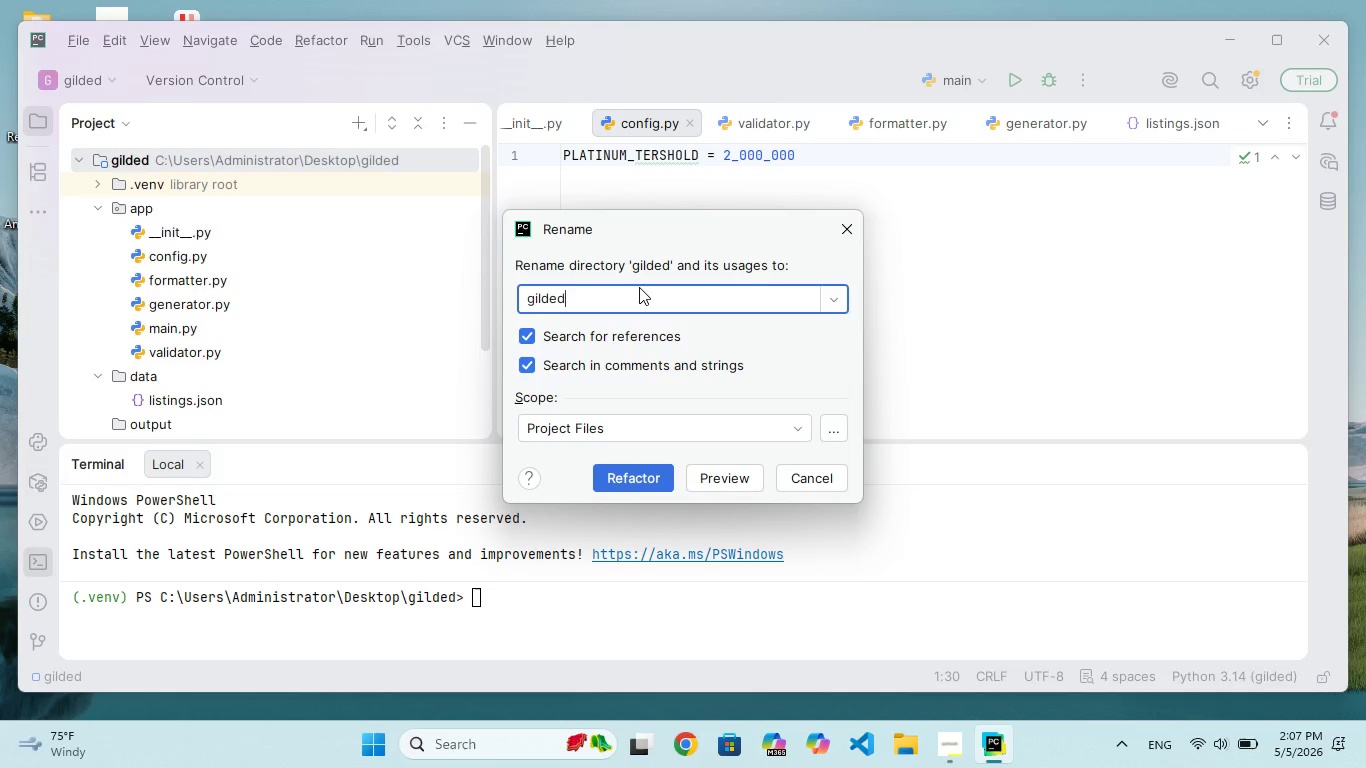 
type(_KEY)
key(Backspace)
key(Backspace)
key(Backspace)
type(key_mrkdown_generator)
 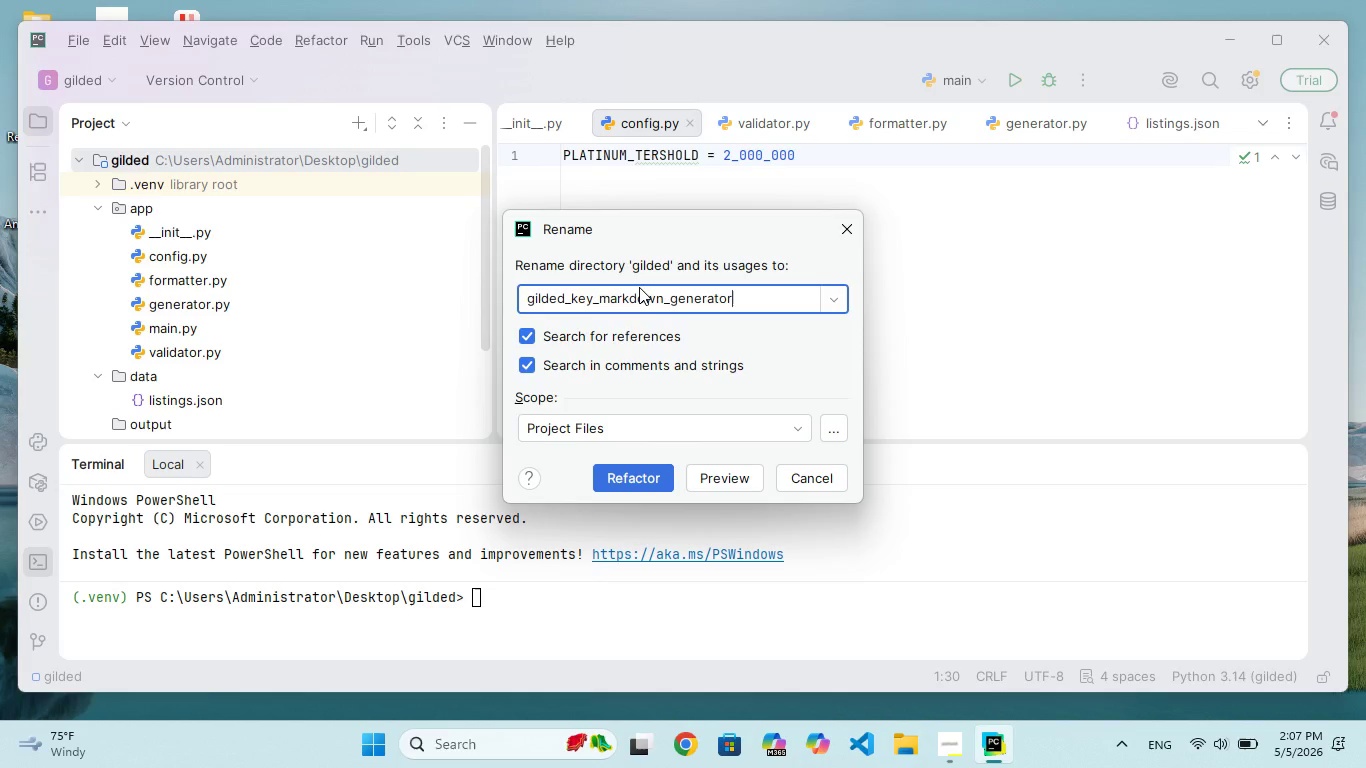 
key(Enter)
 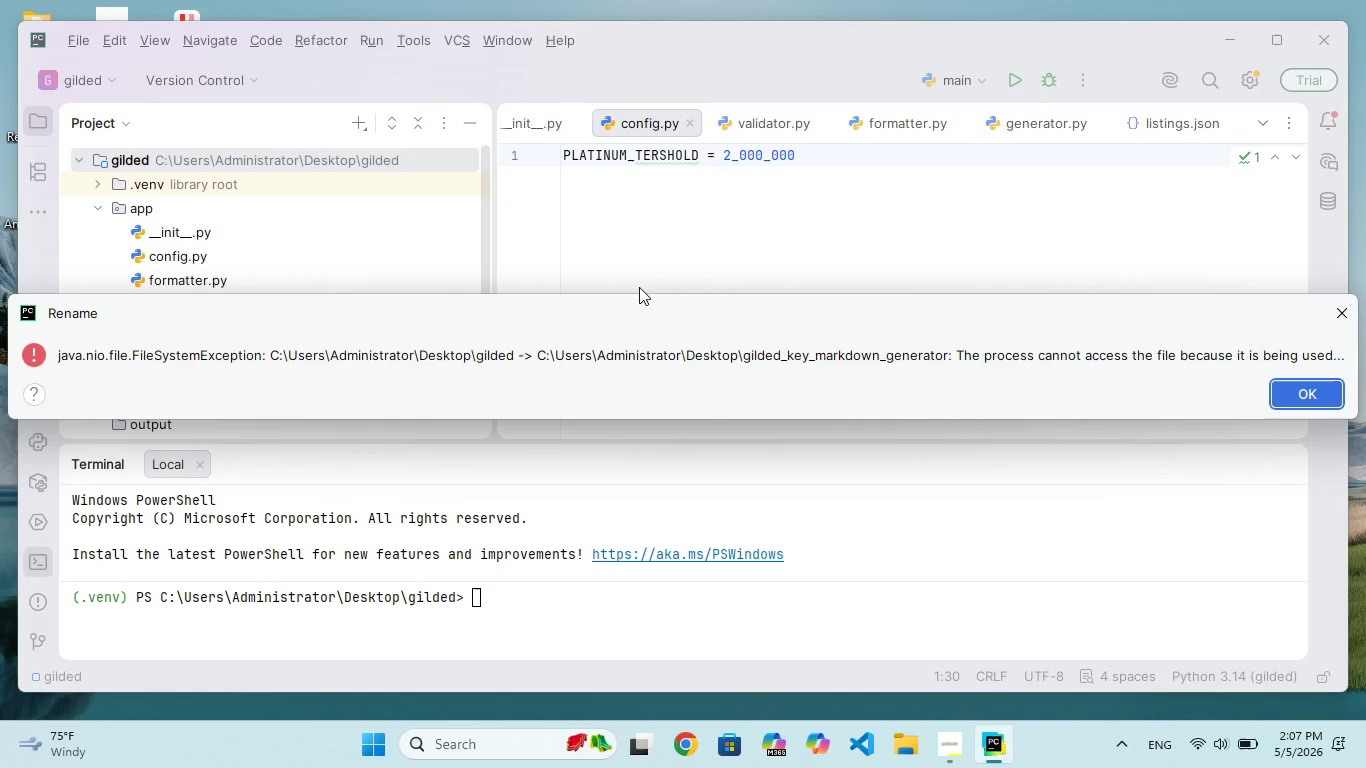 
left_click([1108, 240])
 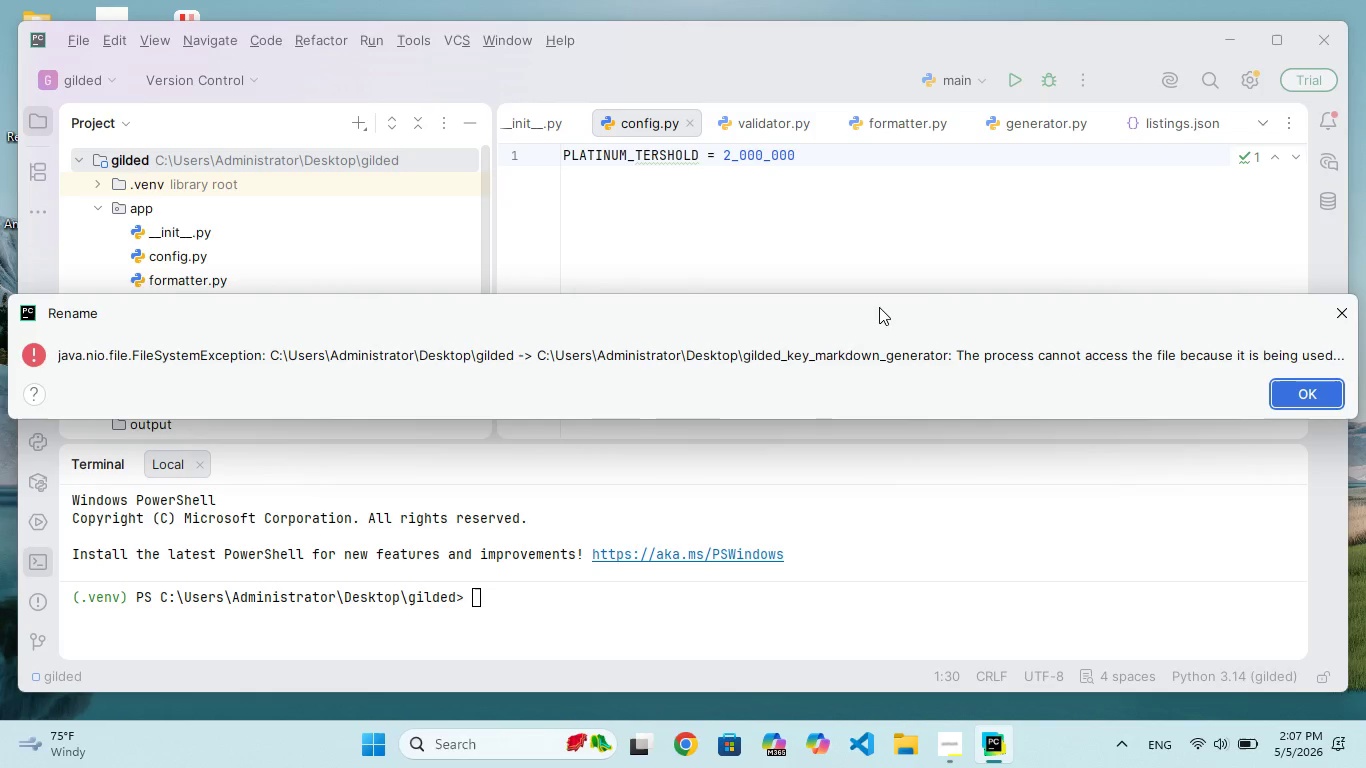 
left_click([879, 307])
 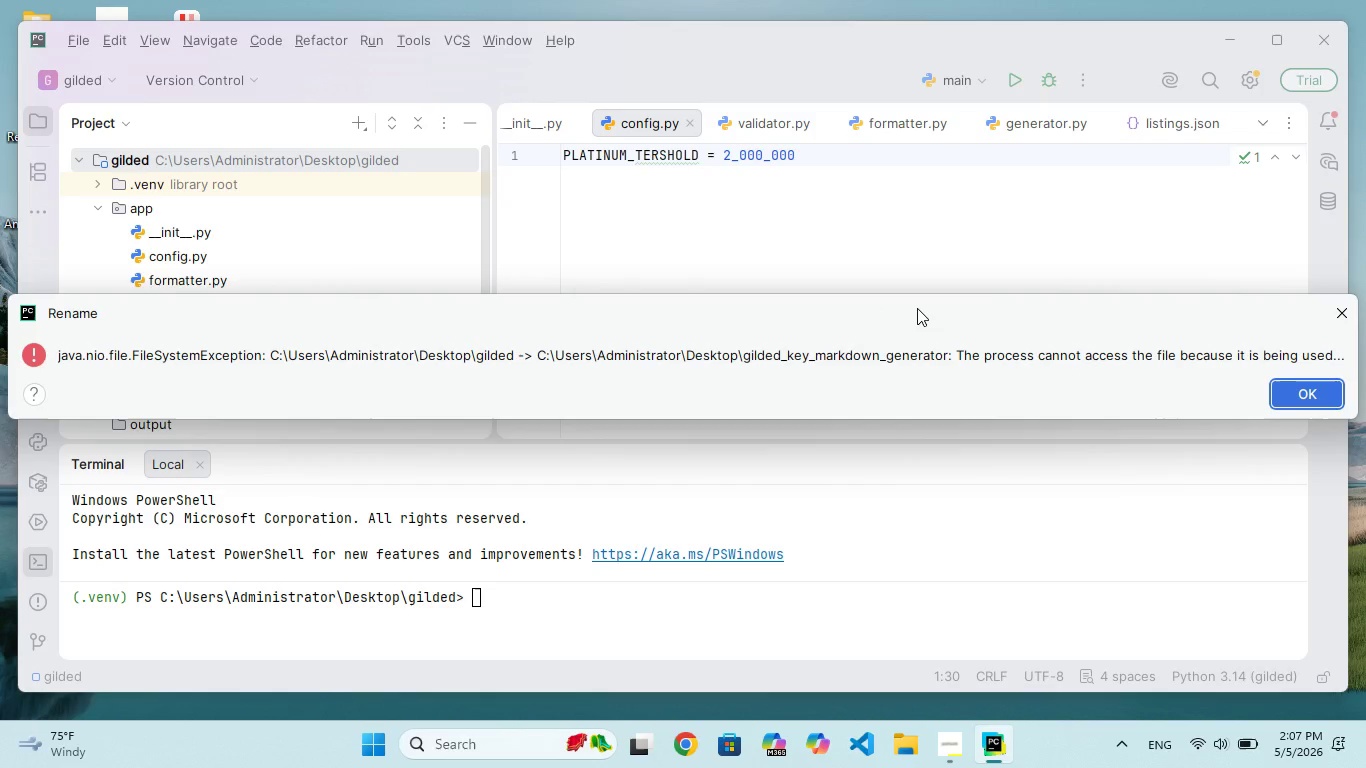 
left_click([917, 308])
 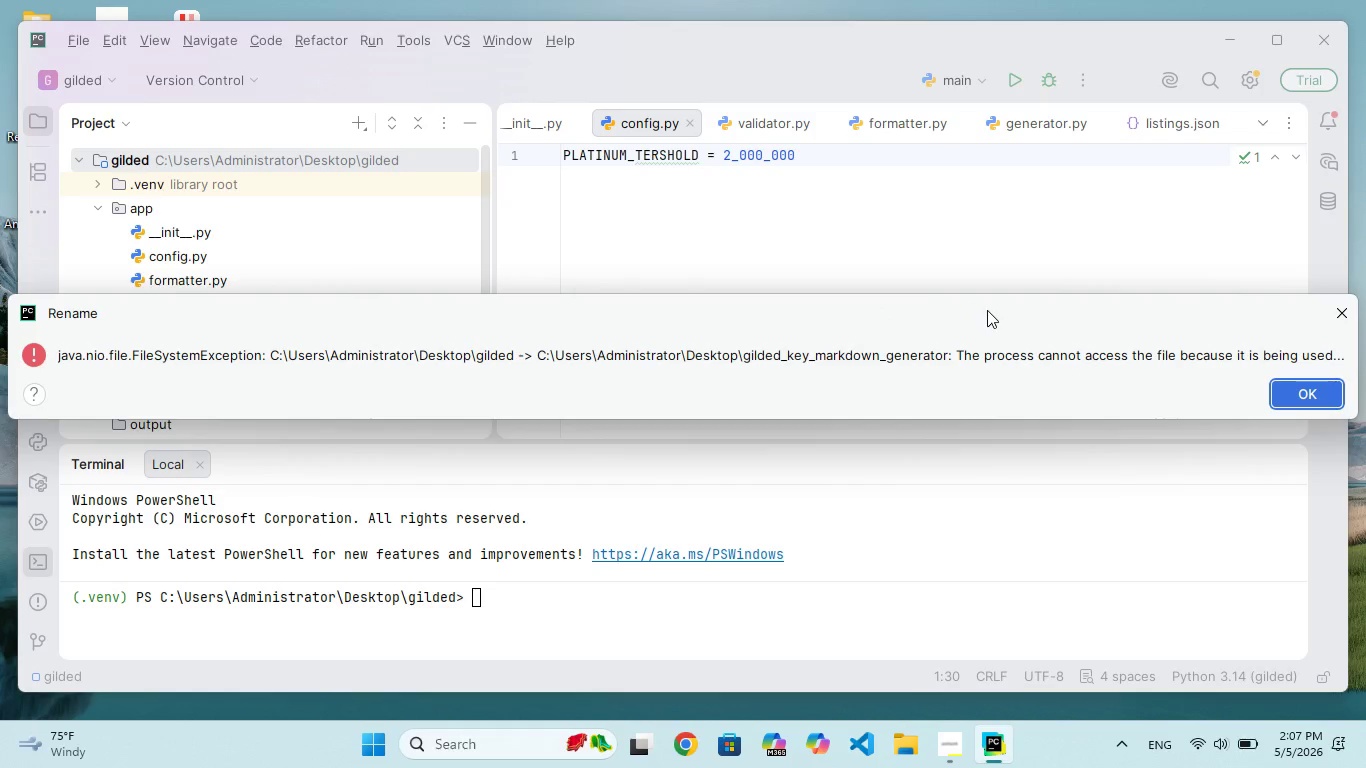 
left_click([991, 310])
 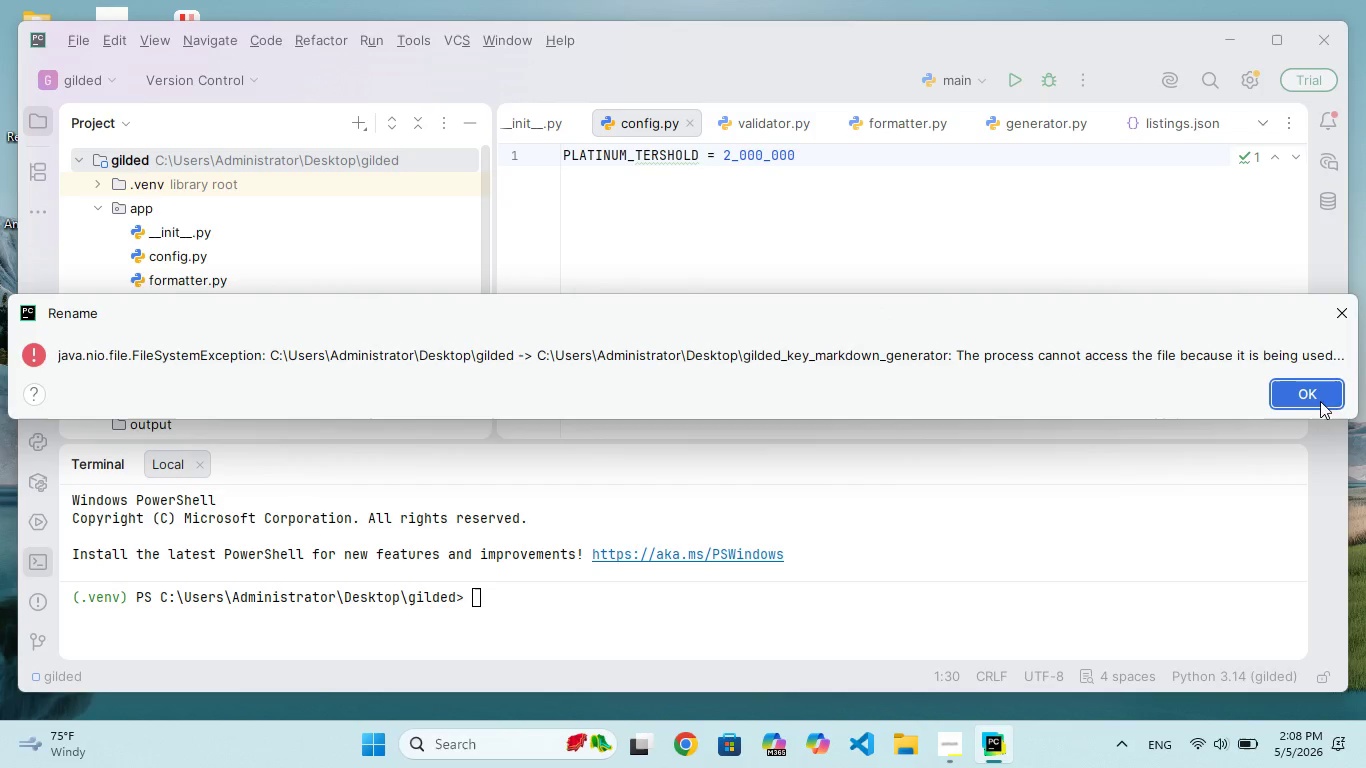 
left_click([1313, 399])
 